 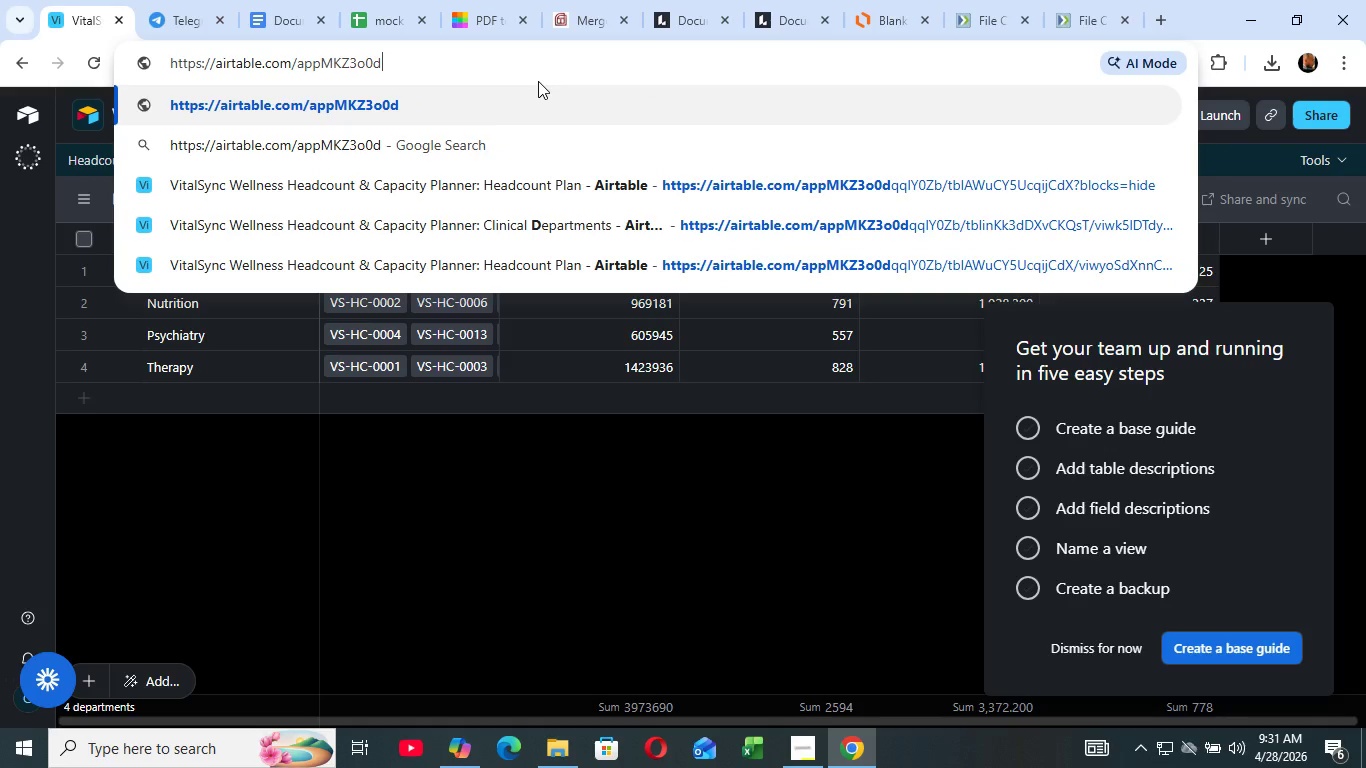 
key(Backspace)
 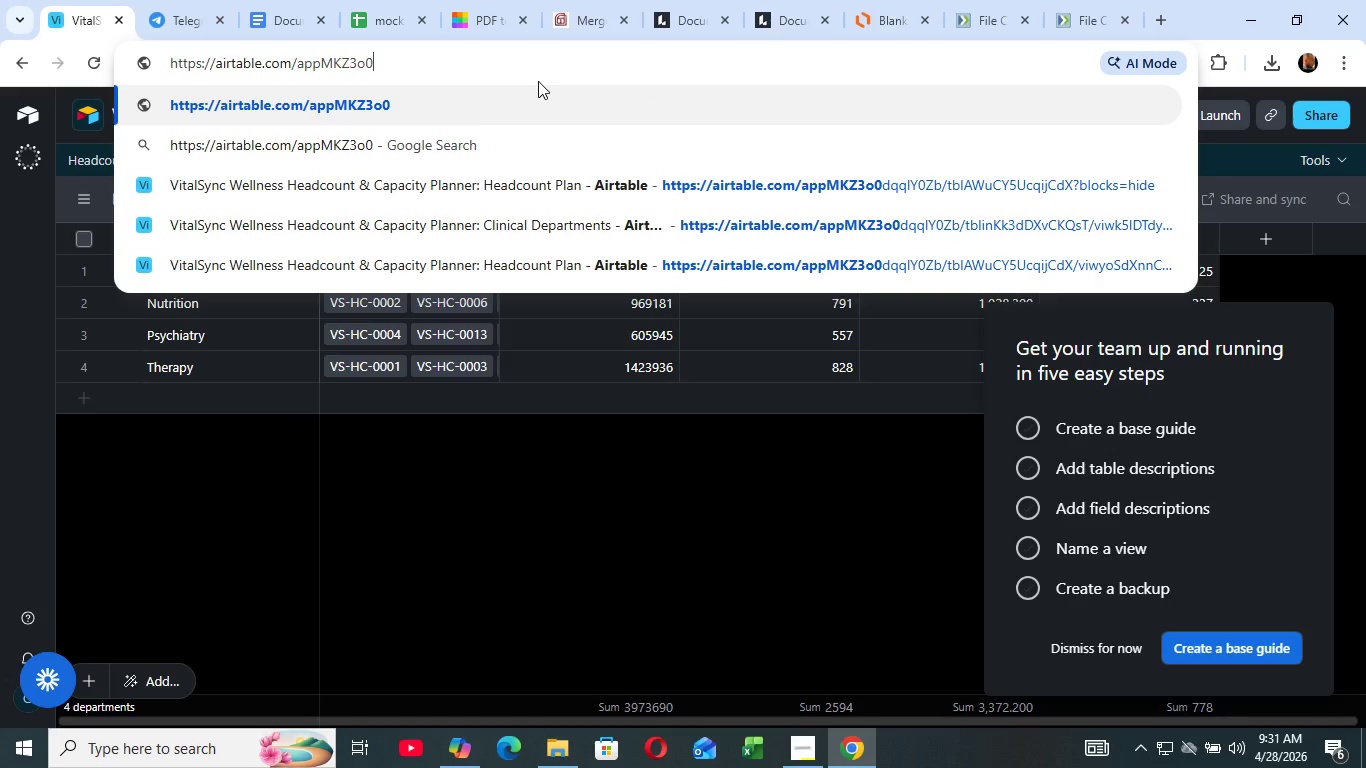 
key(Backspace)
 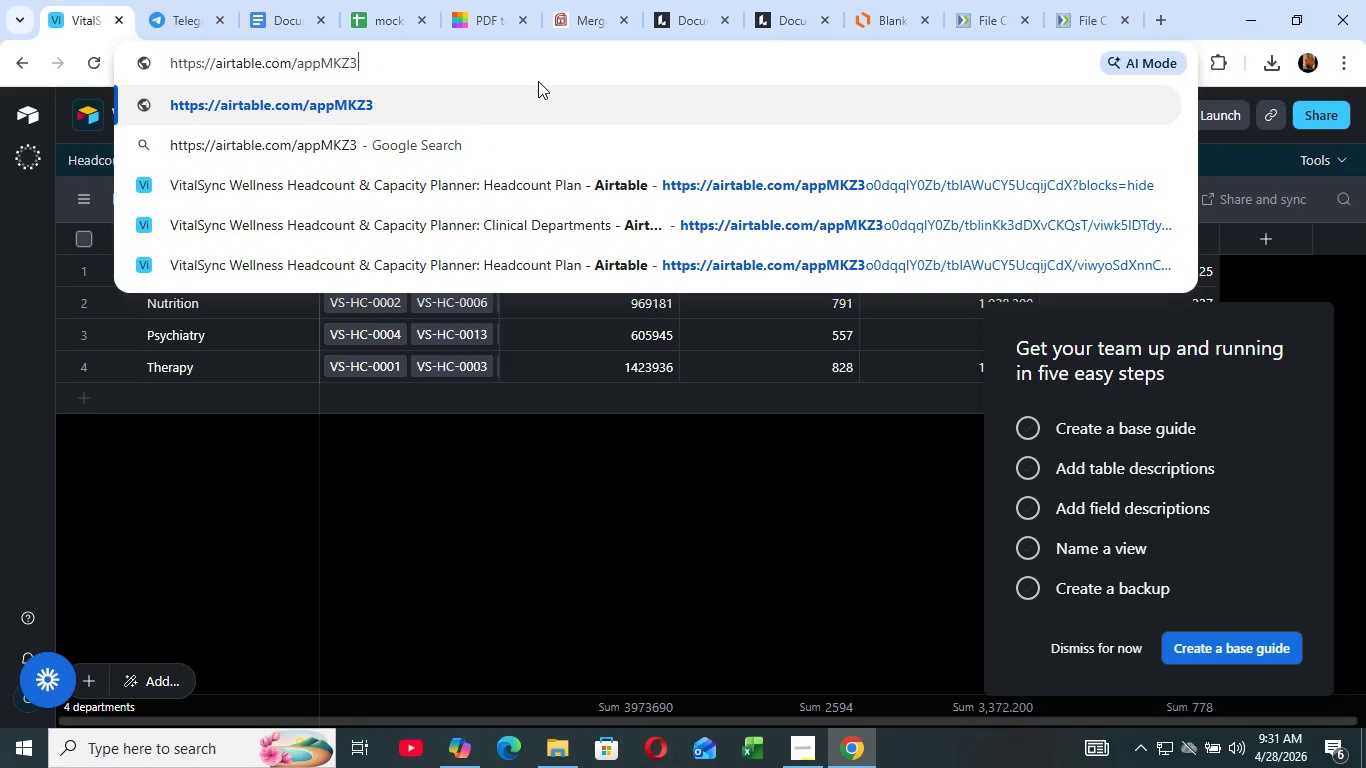 
key(Backspace)
 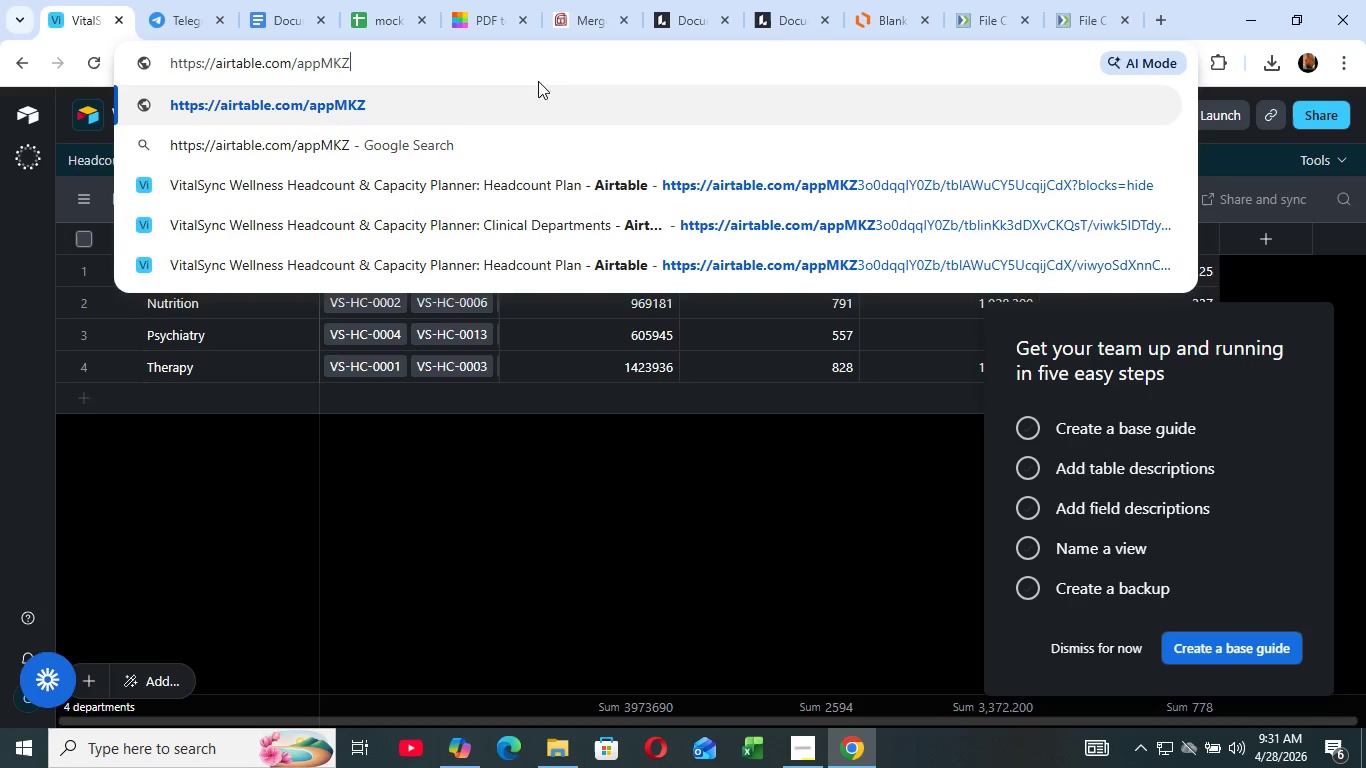 
key(Backspace)
 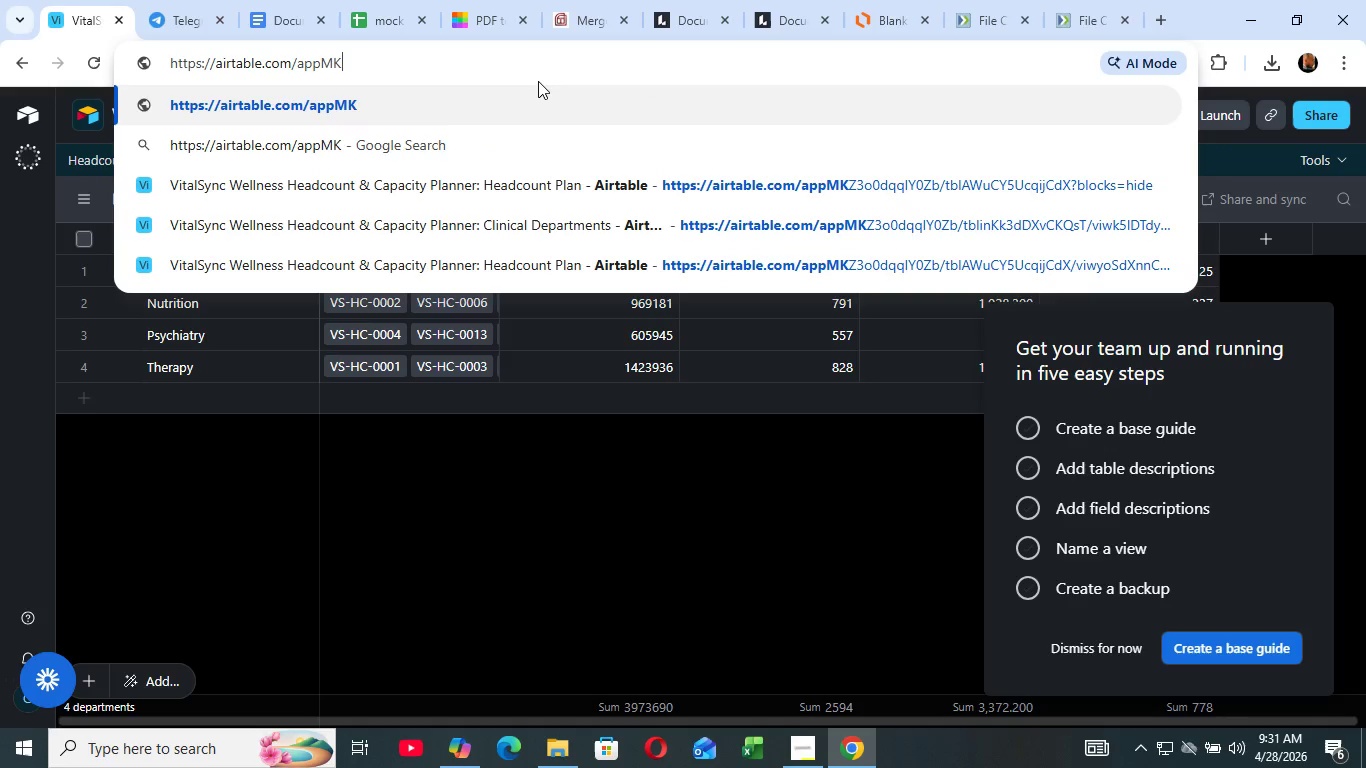 
key(Backspace)
 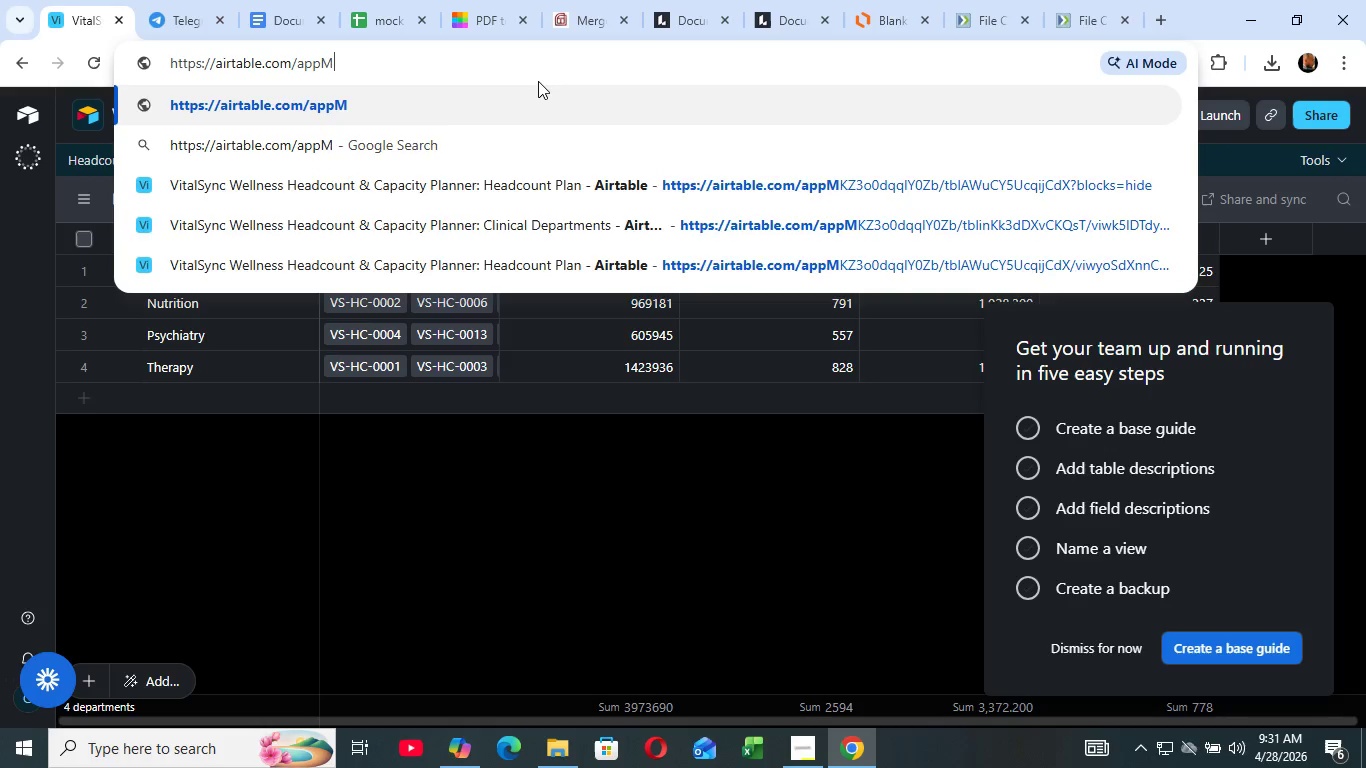 
key(Backspace)
 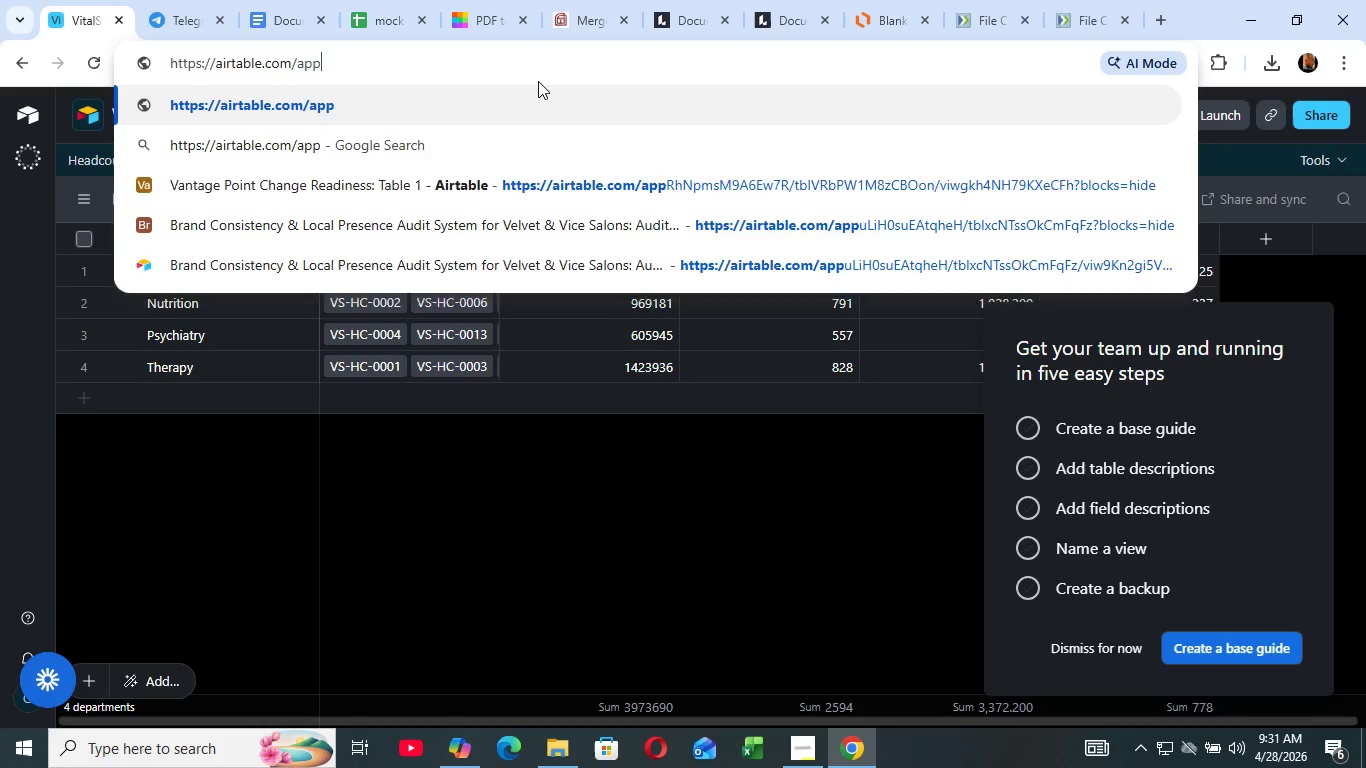 
key(Backspace)
 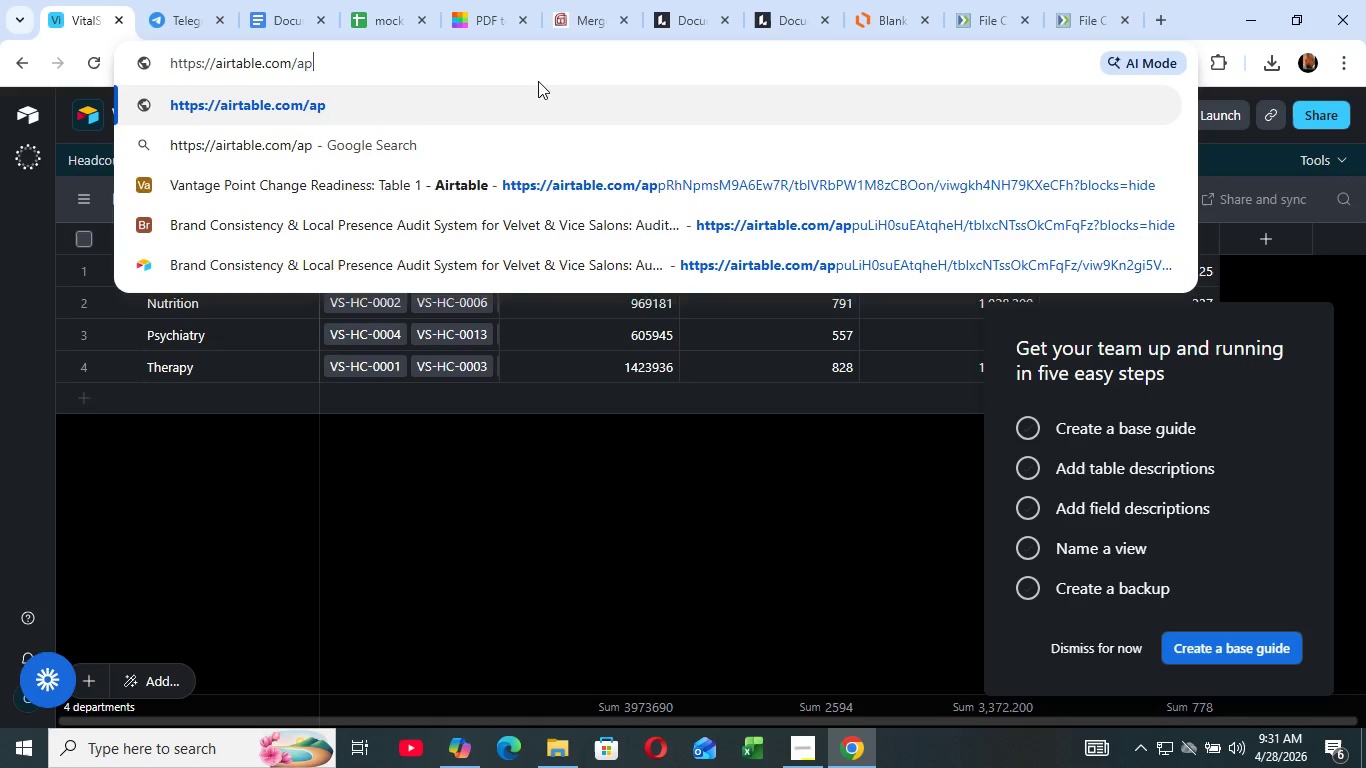 
key(Backspace)
 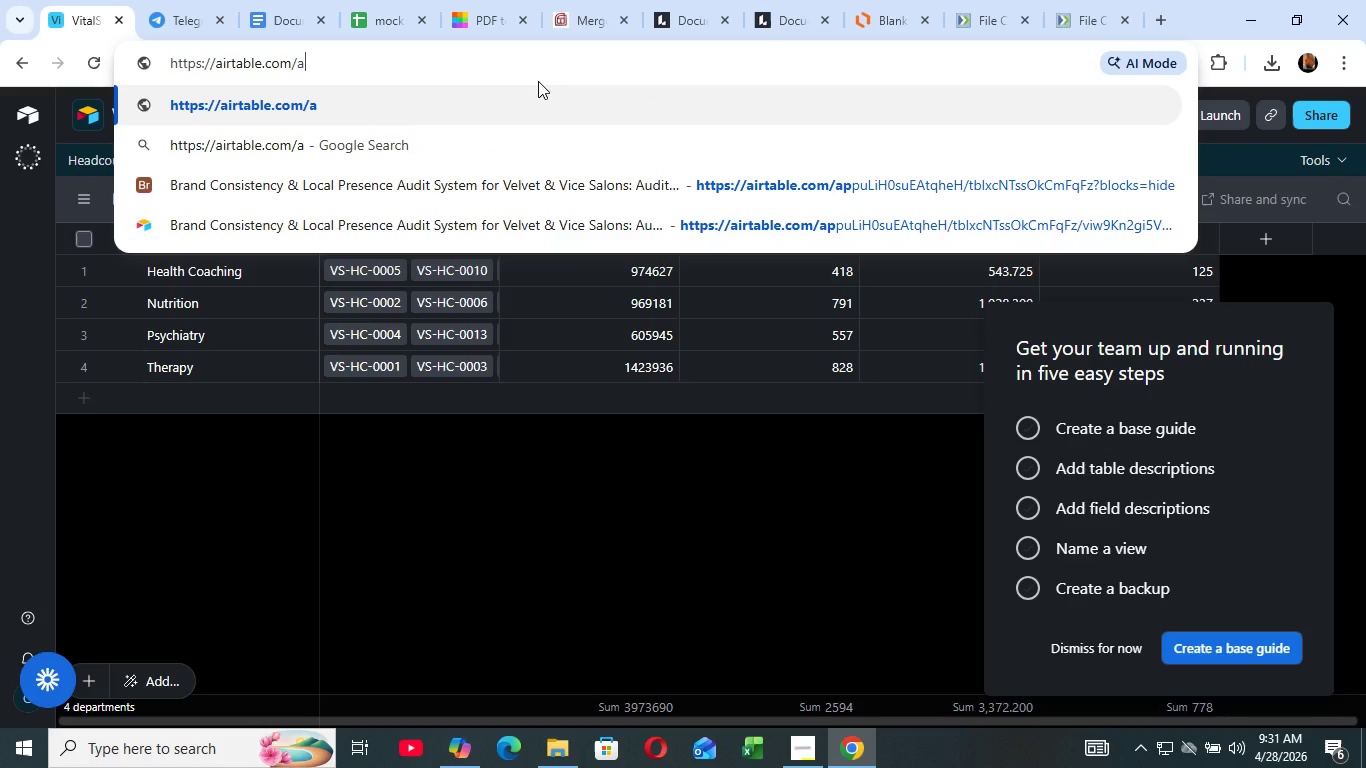 
key(Backspace)
 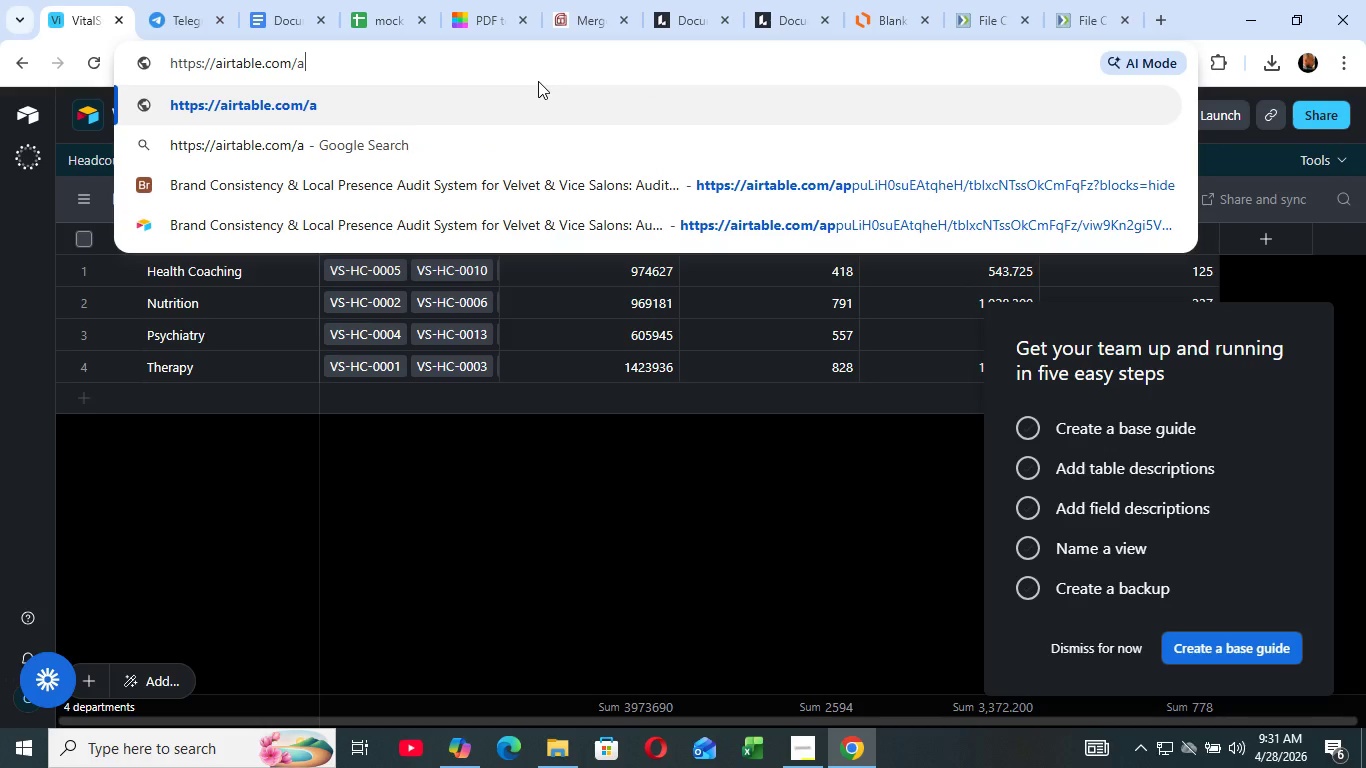 
key(Backspace)
 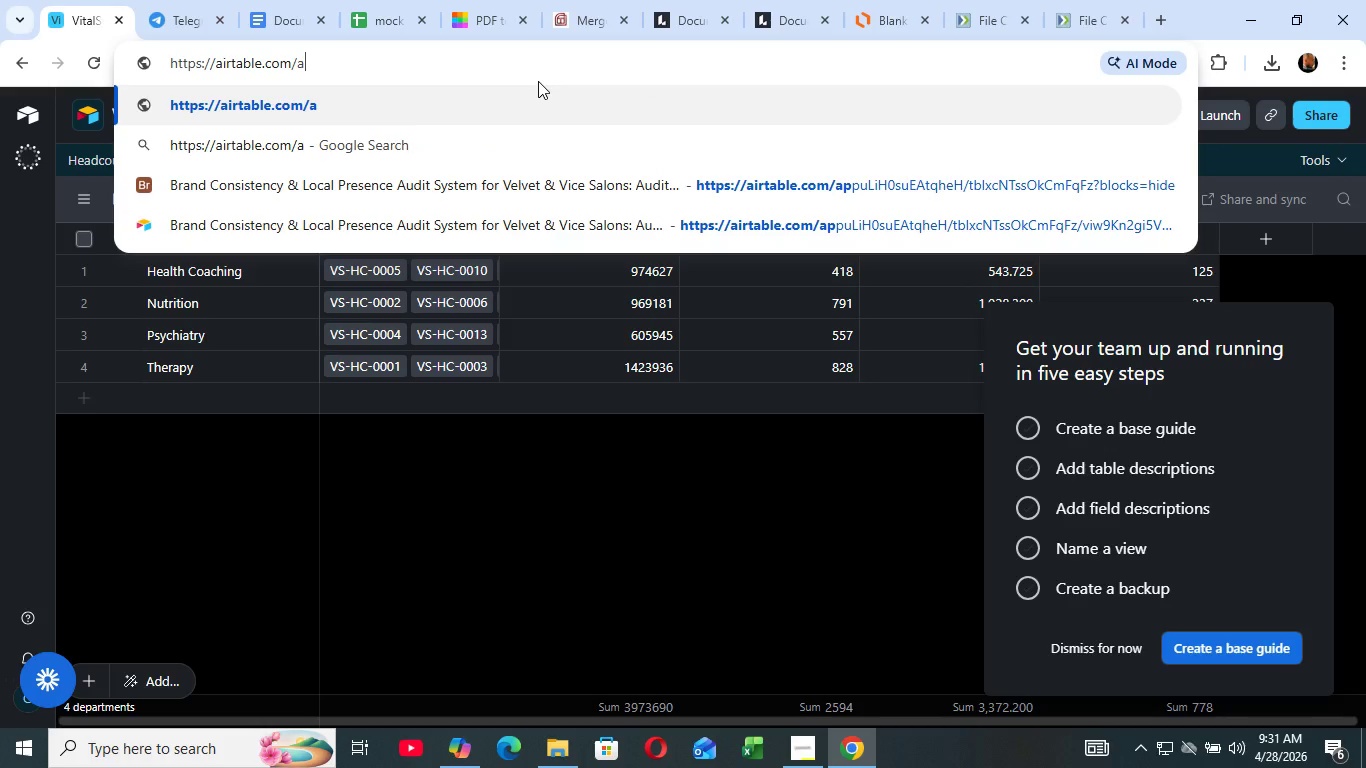 
key(Backspace)
 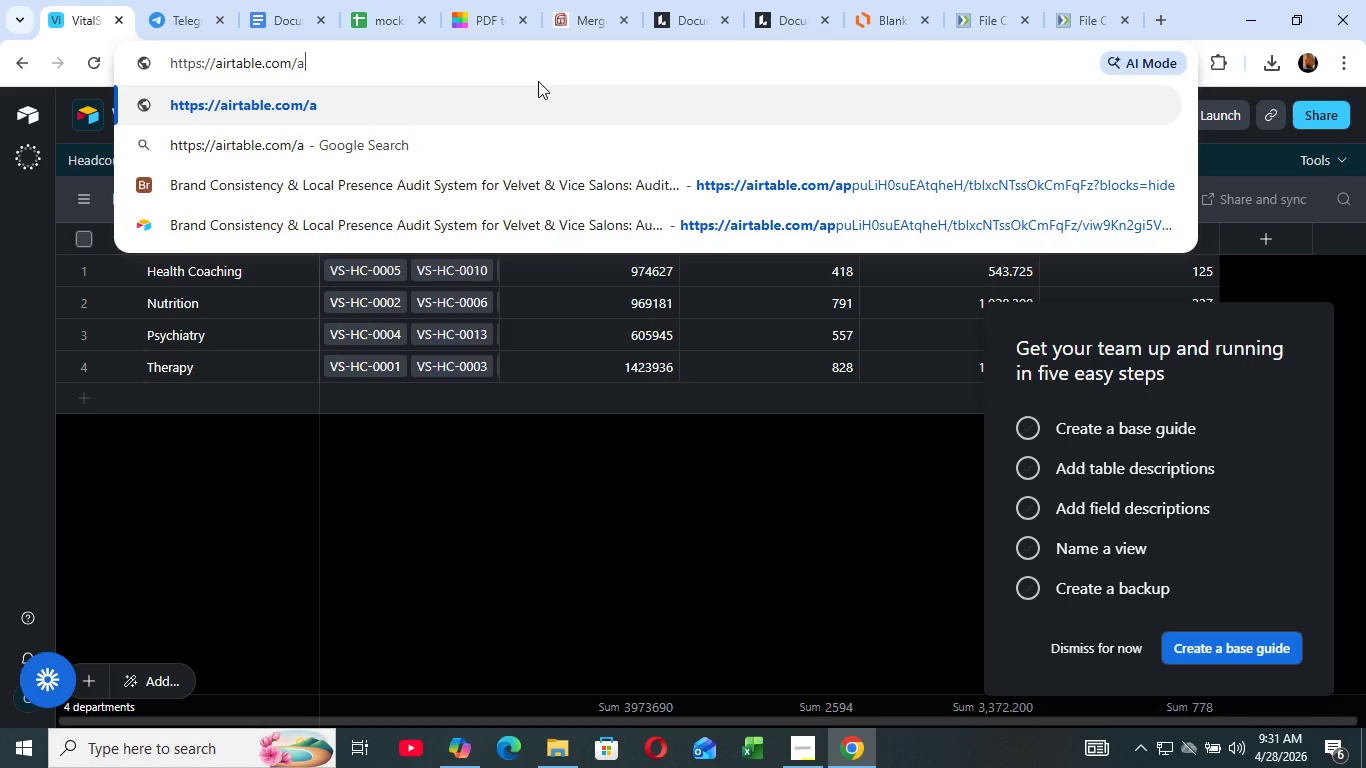 
key(Backspace)
 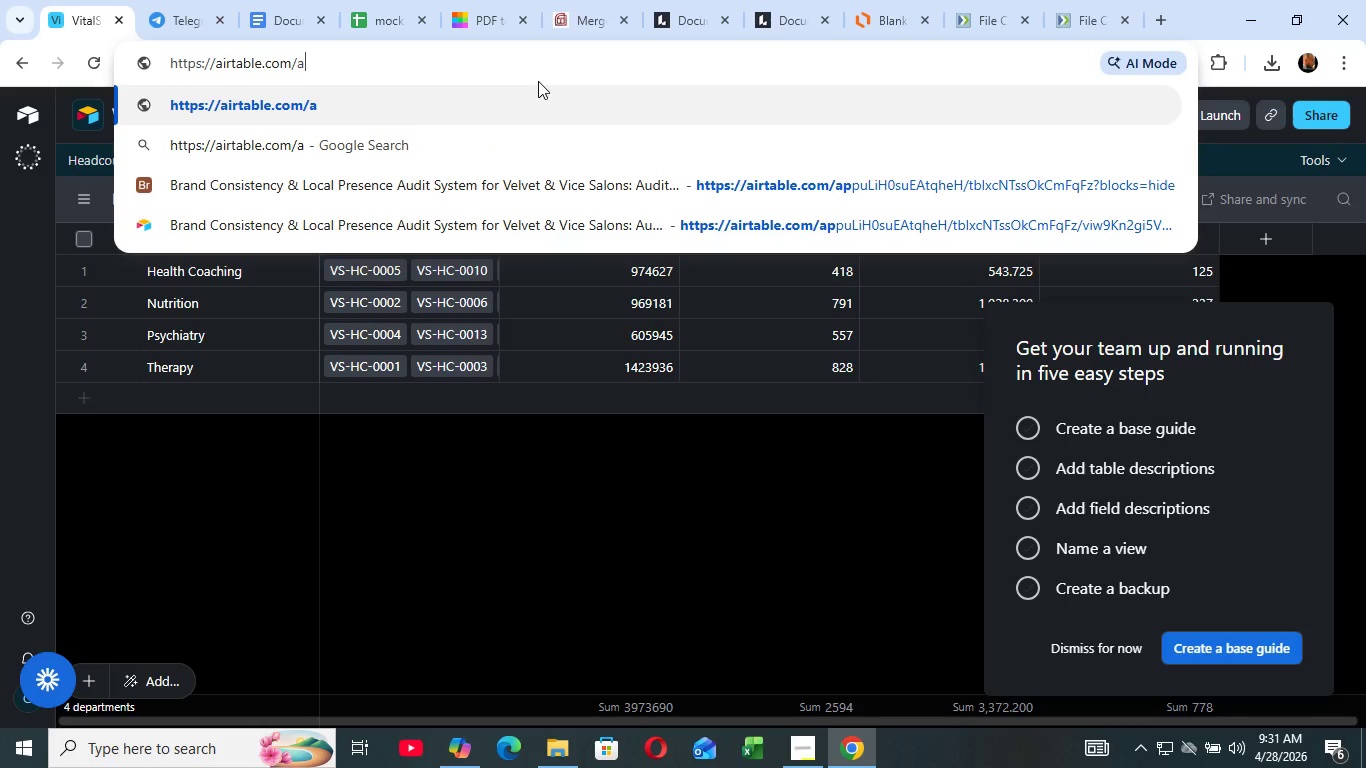 
key(Backspace)
 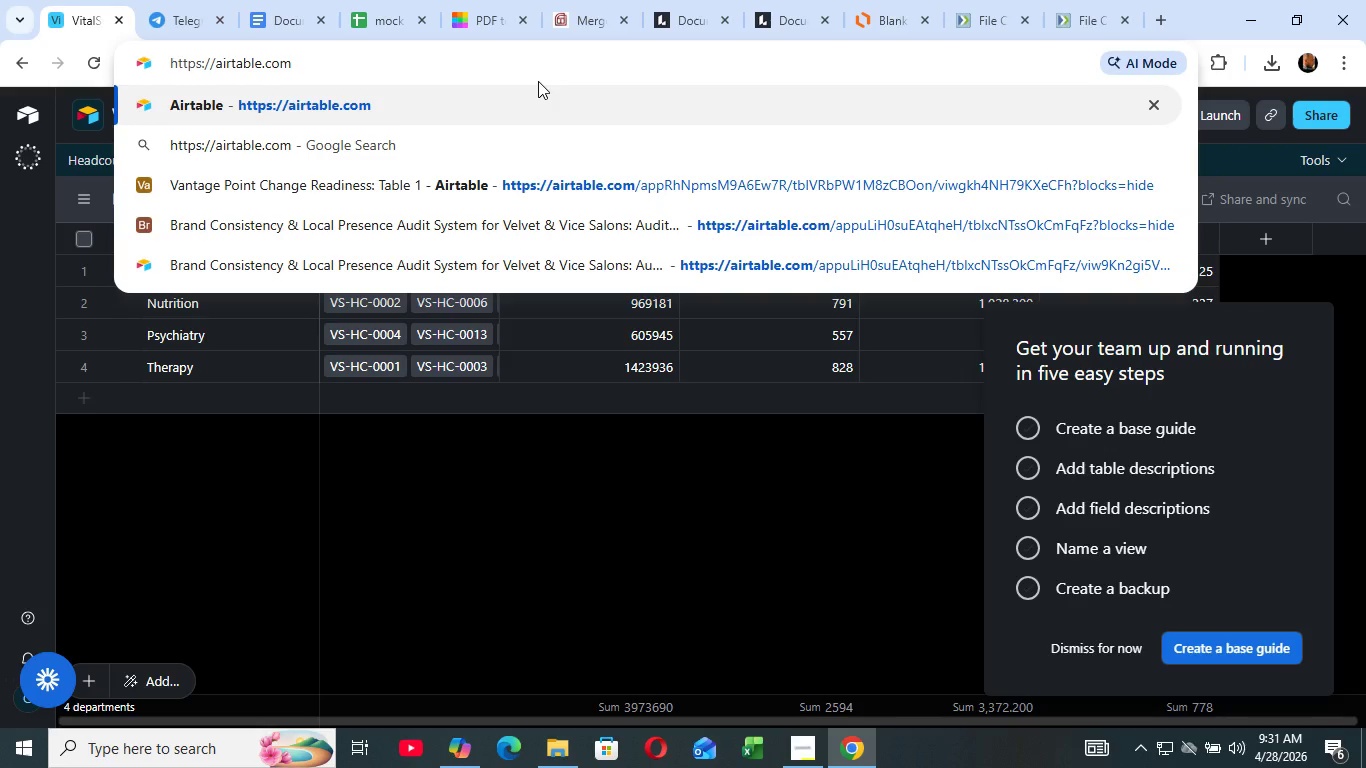 
wait(5.59)
 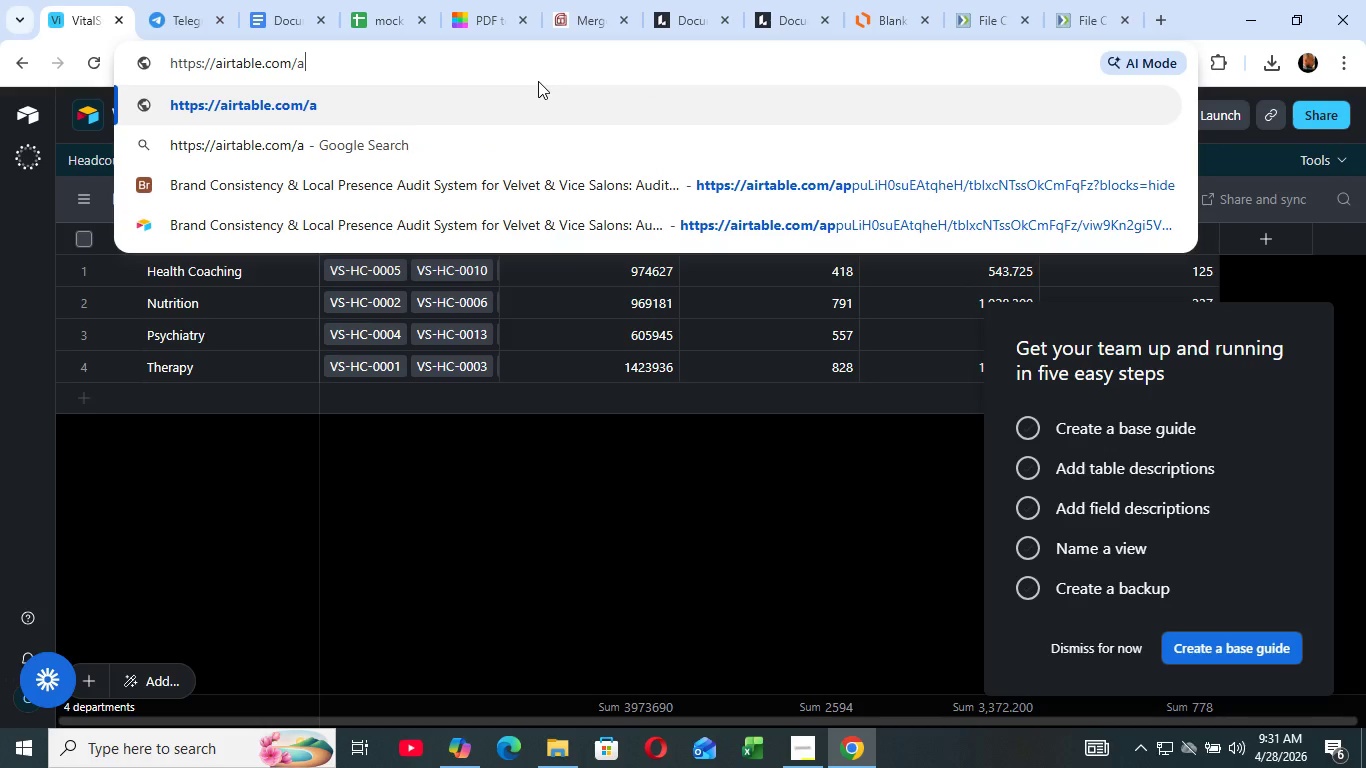 
key(Enter)
 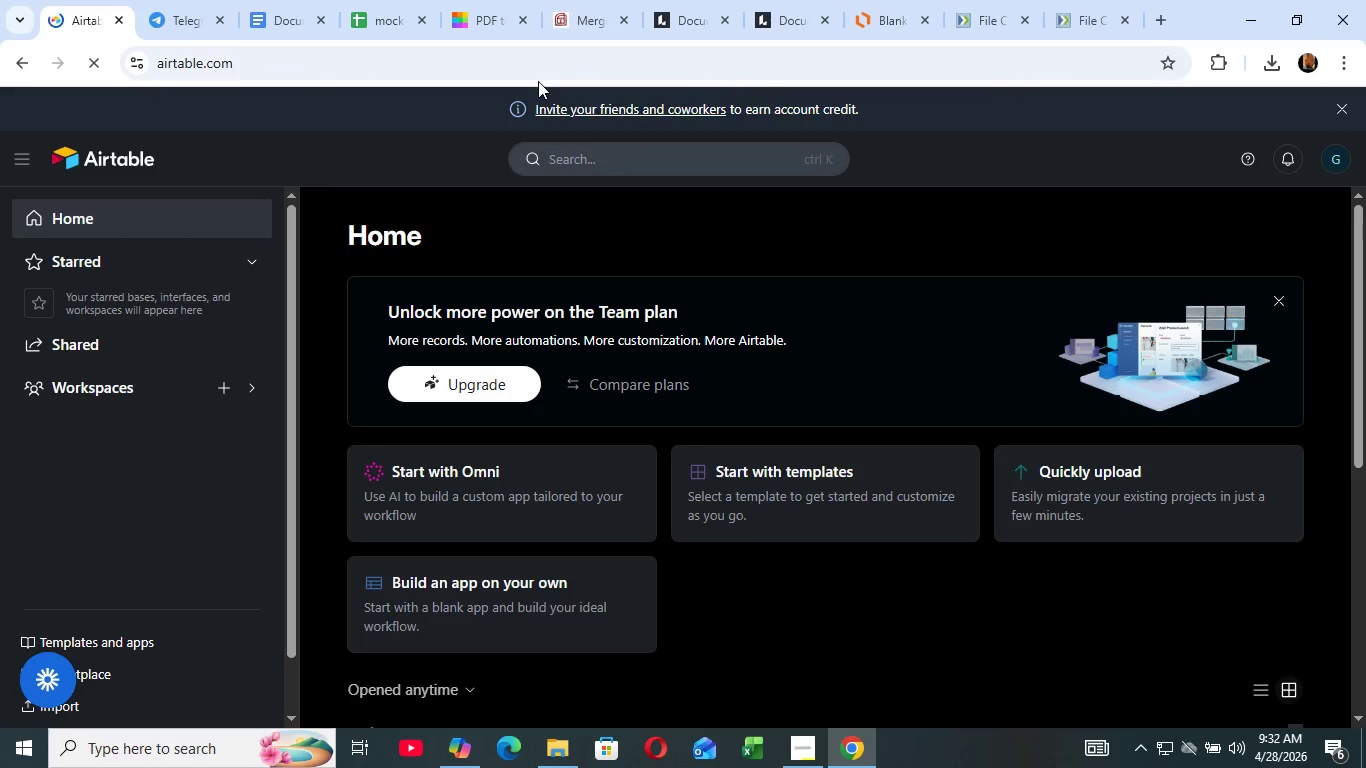 
wait(69.28)
 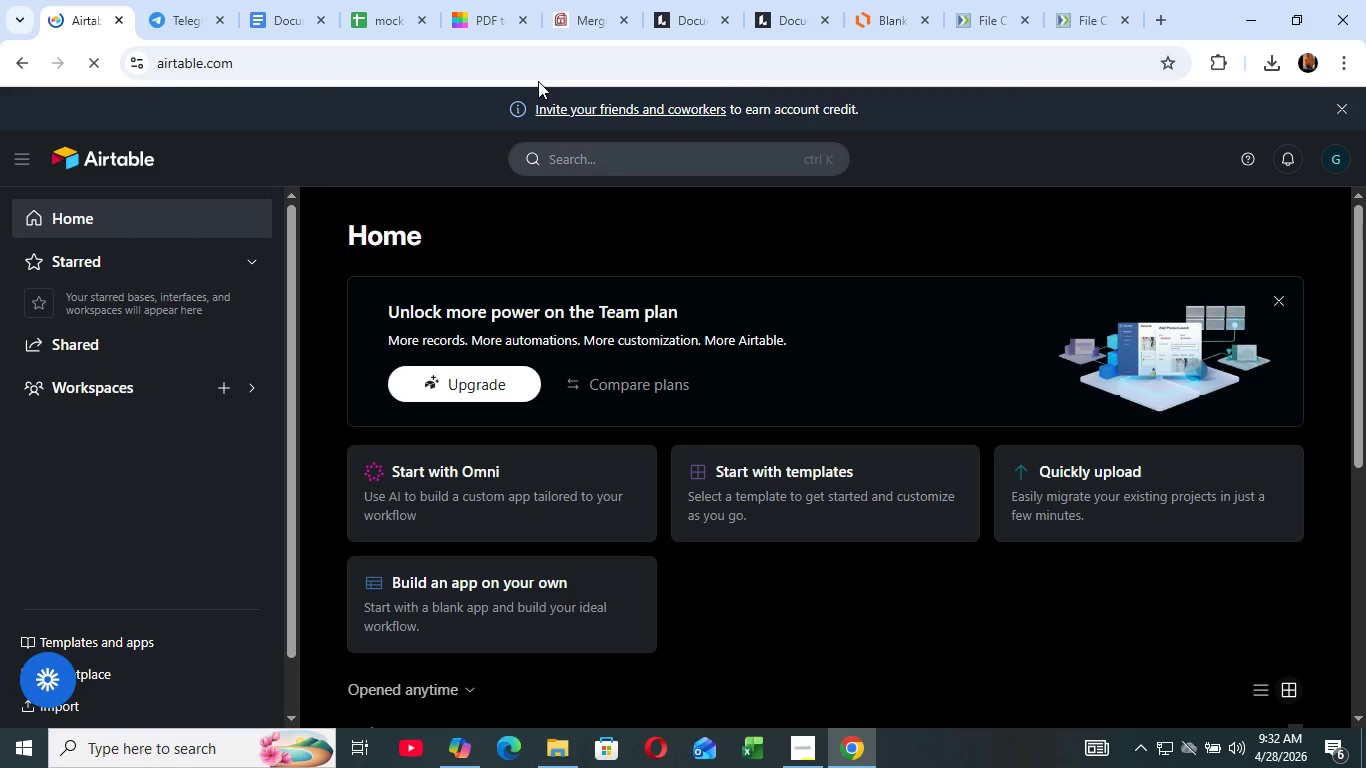 
scroll: coordinate [641, 288], scroll_direction: down, amount: 2.0
 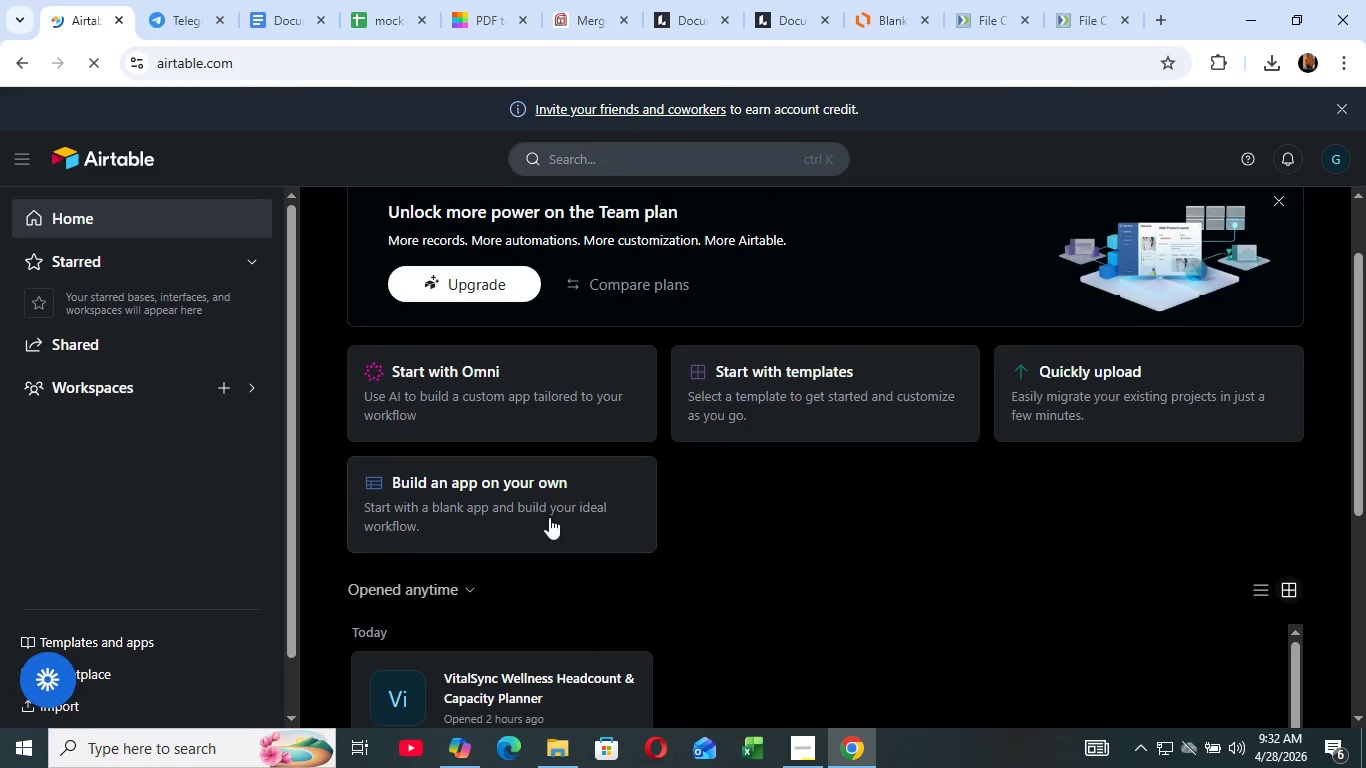 
scroll: coordinate [542, 465], scroll_direction: up, amount: 1.0
 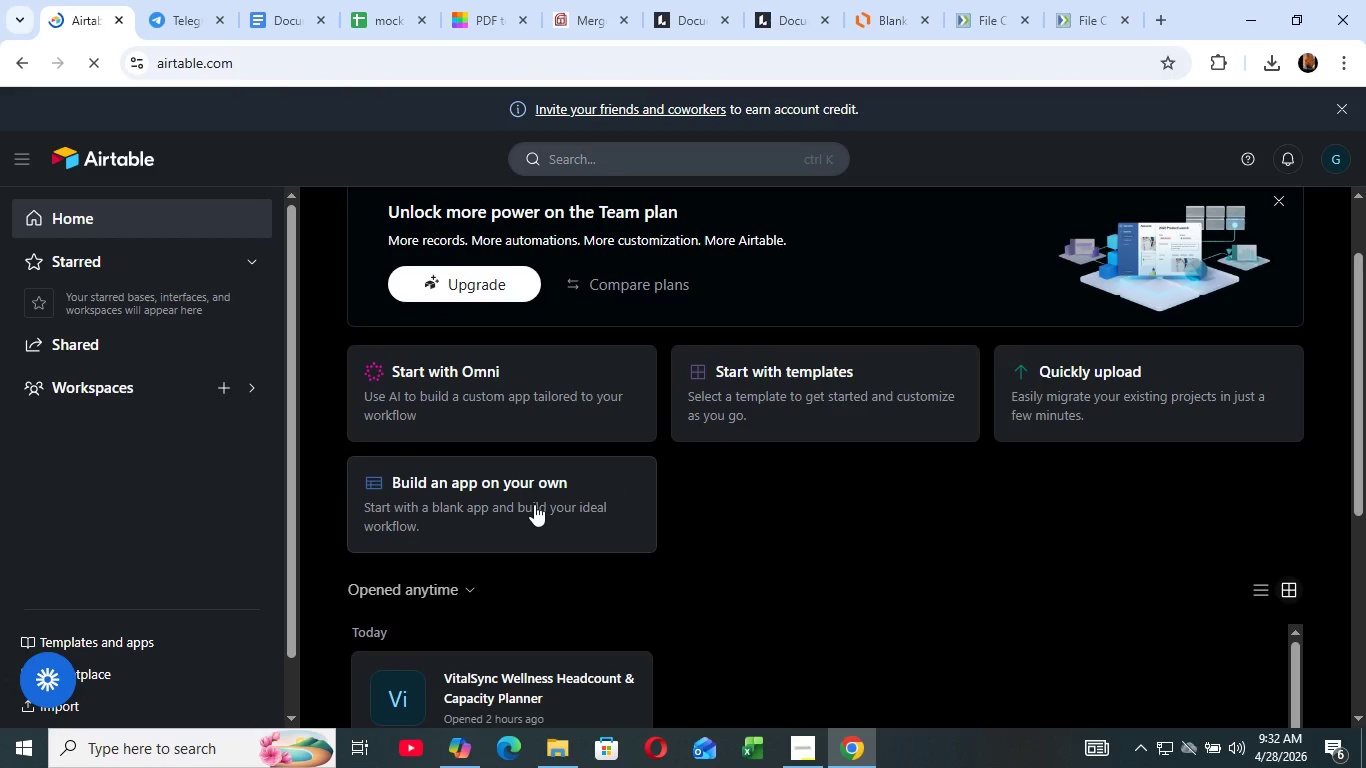 
left_click([534, 504])
 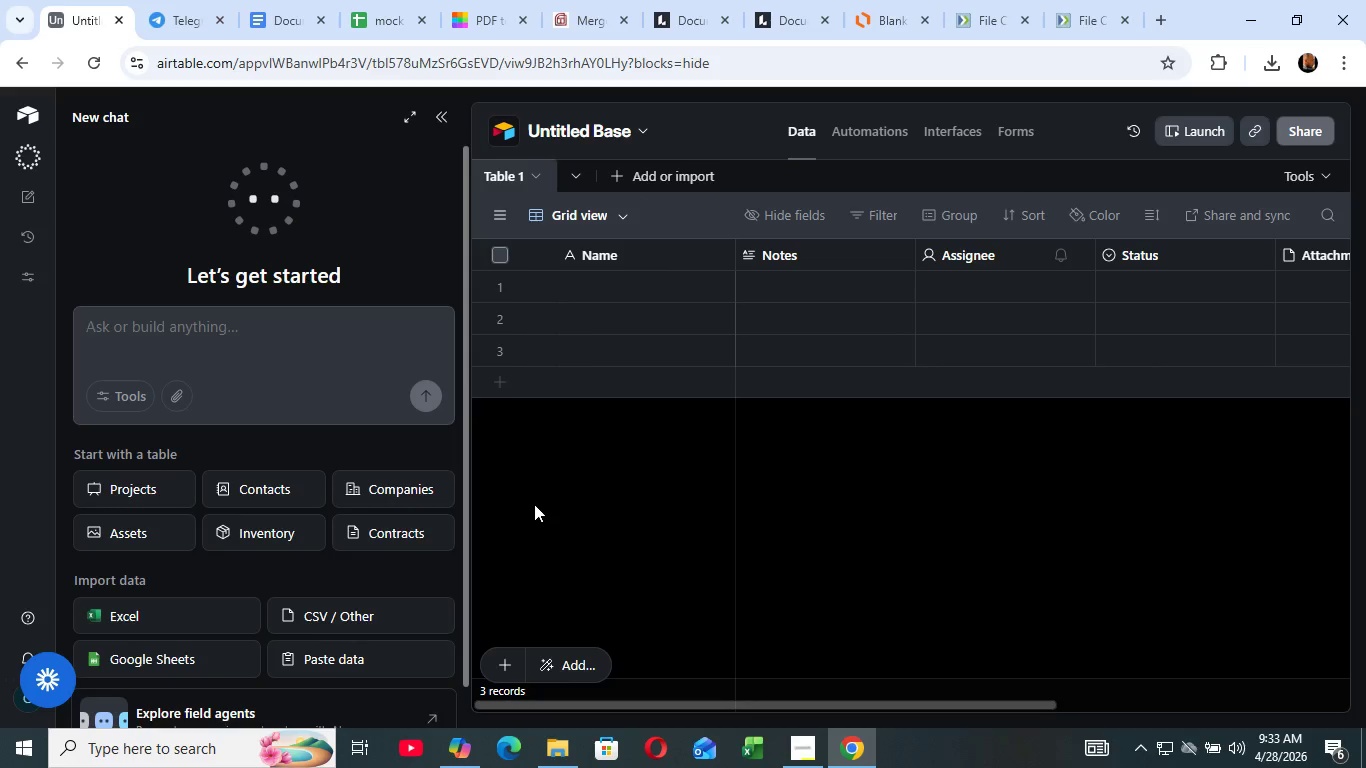 
wait(38.67)
 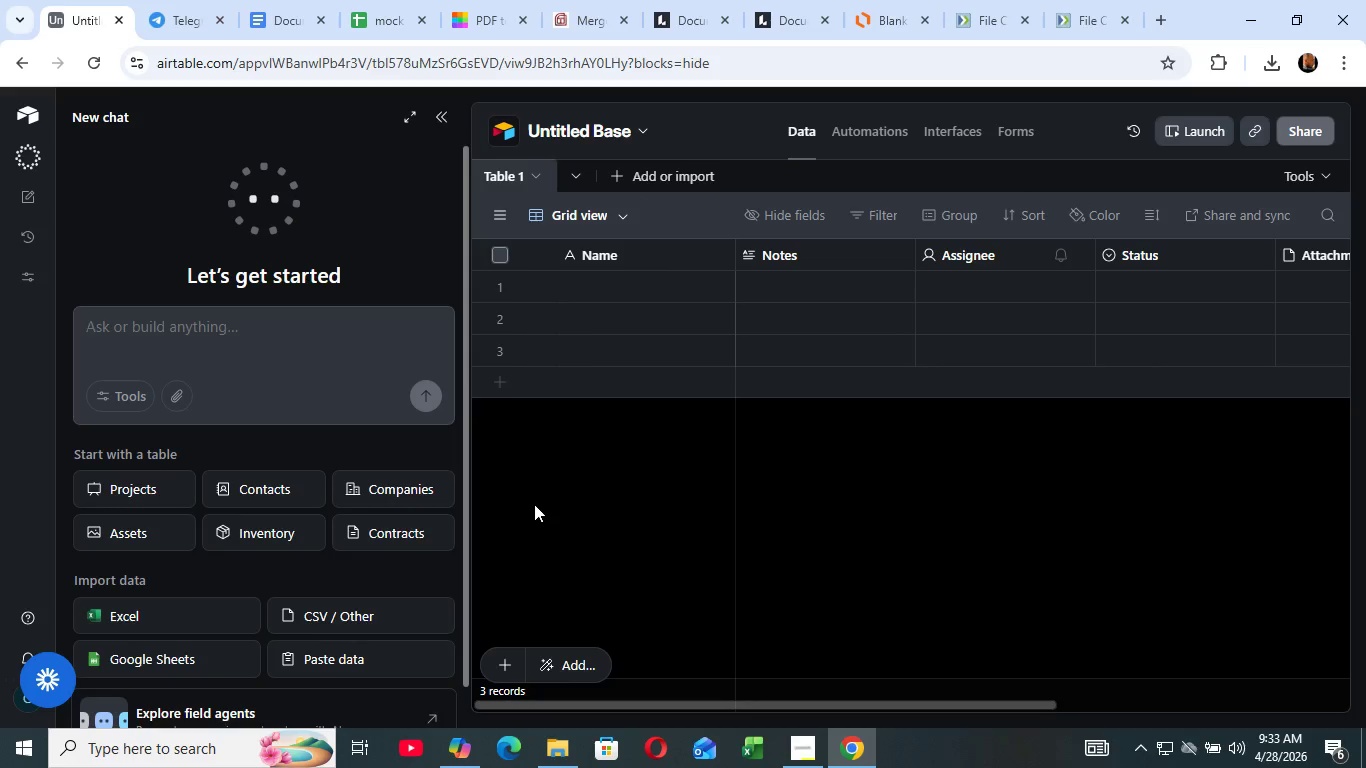 
left_click([431, 108])
 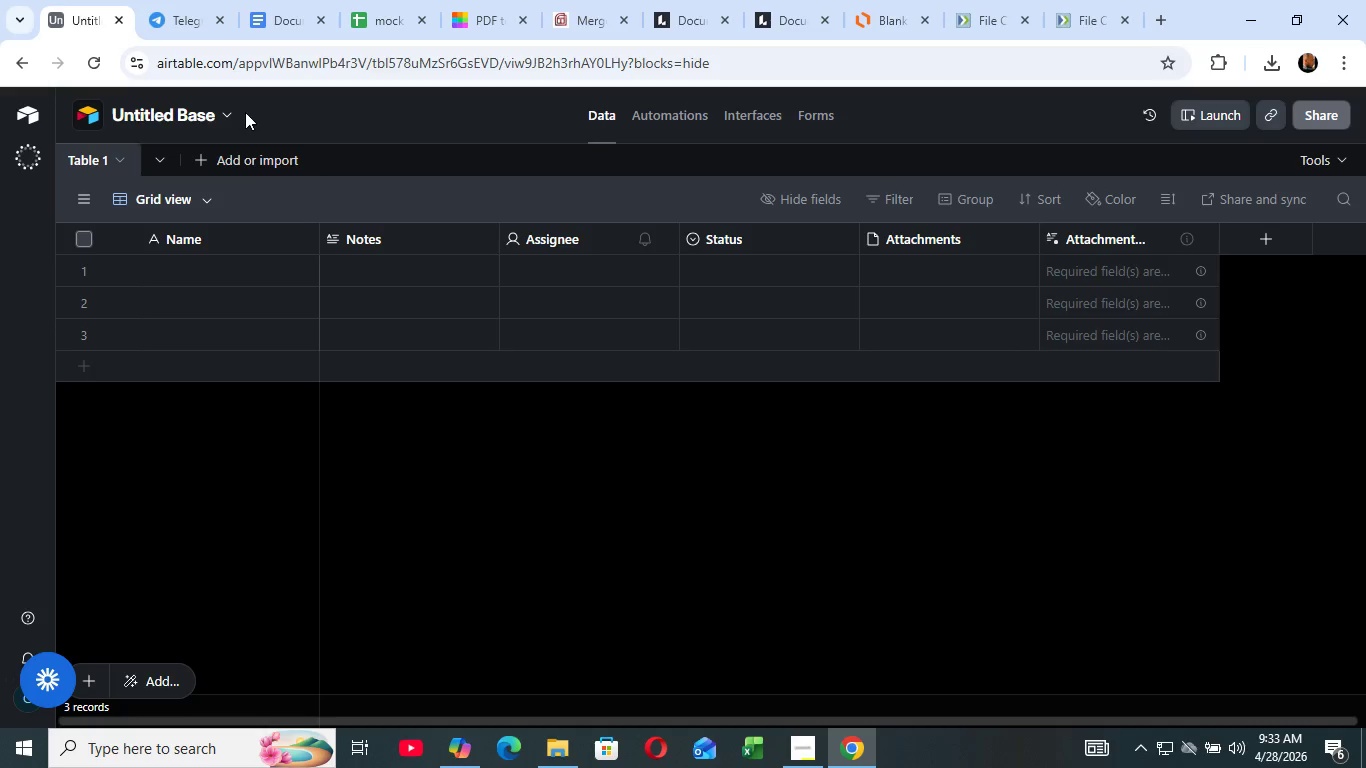 
left_click([220, 111])
 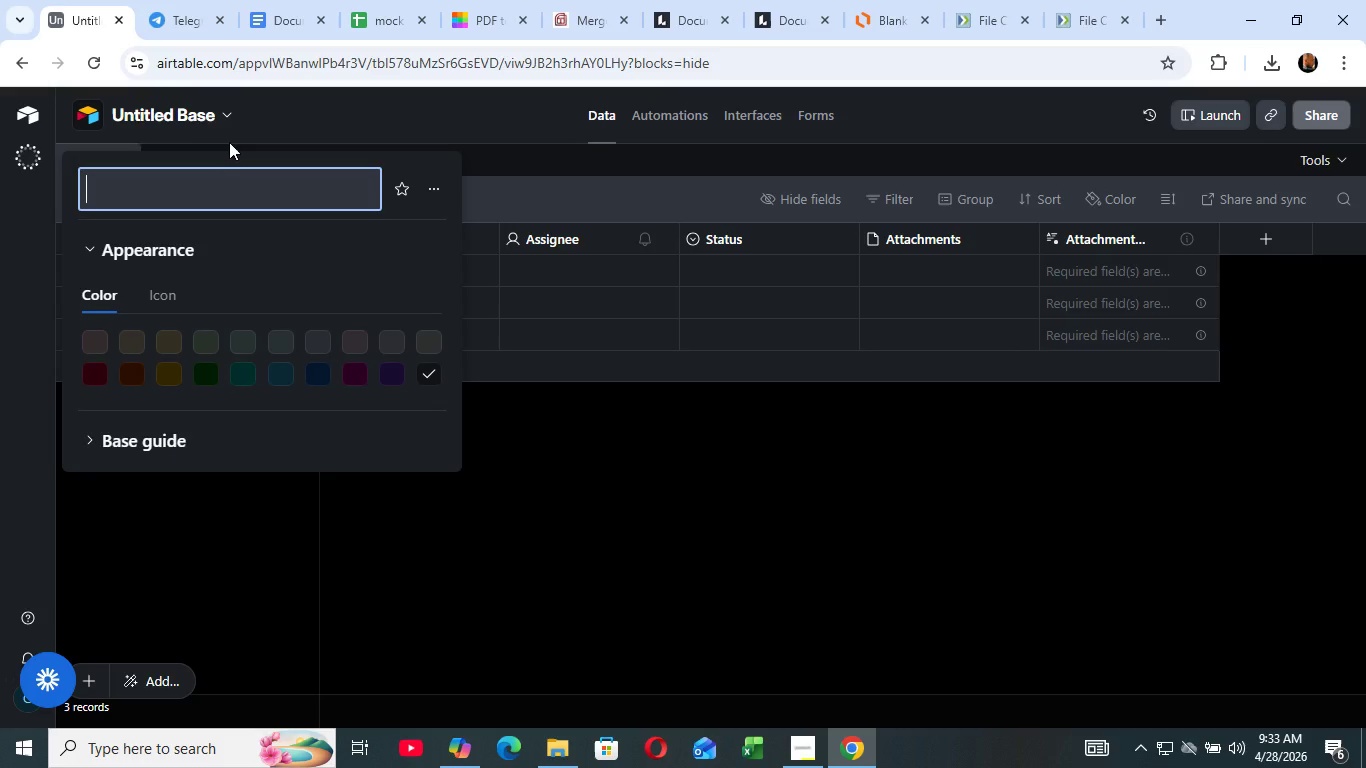 
key(Backspace)
 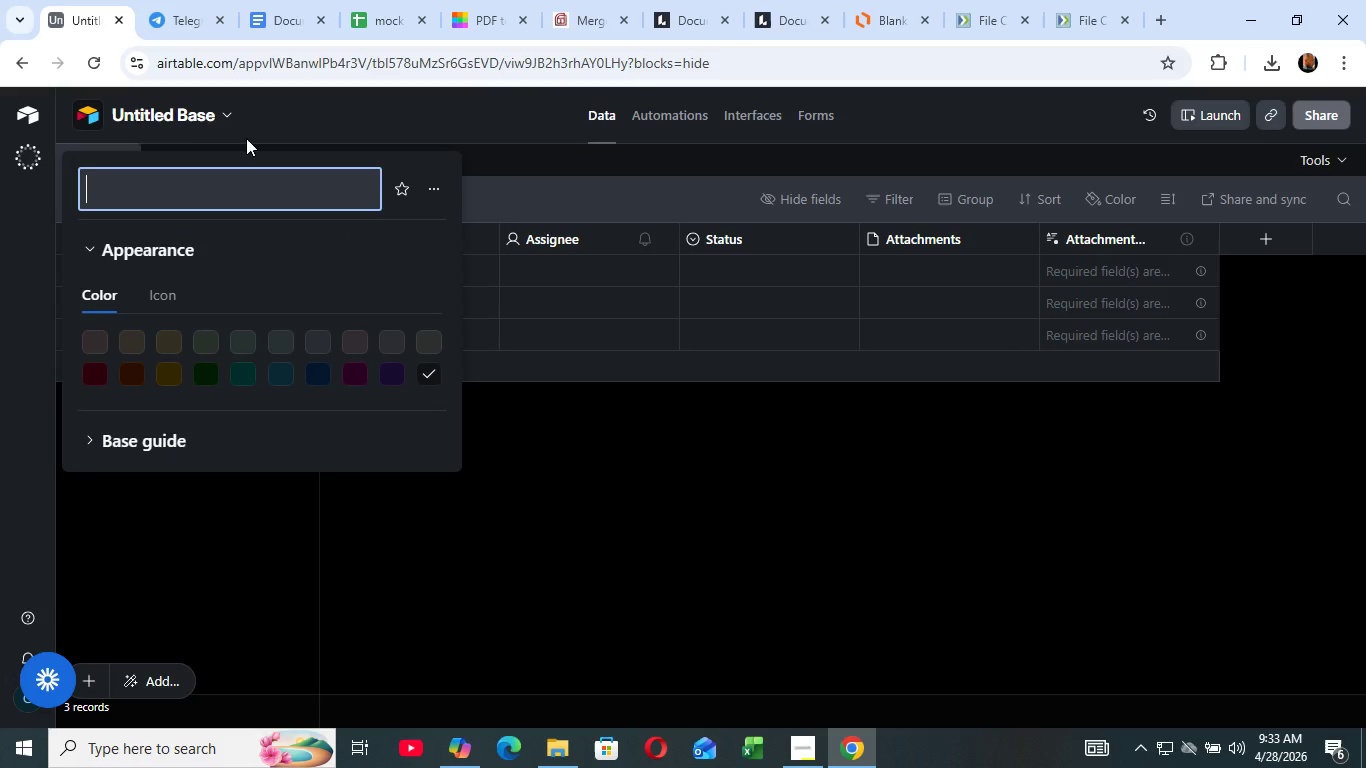 
key(Control+V)
 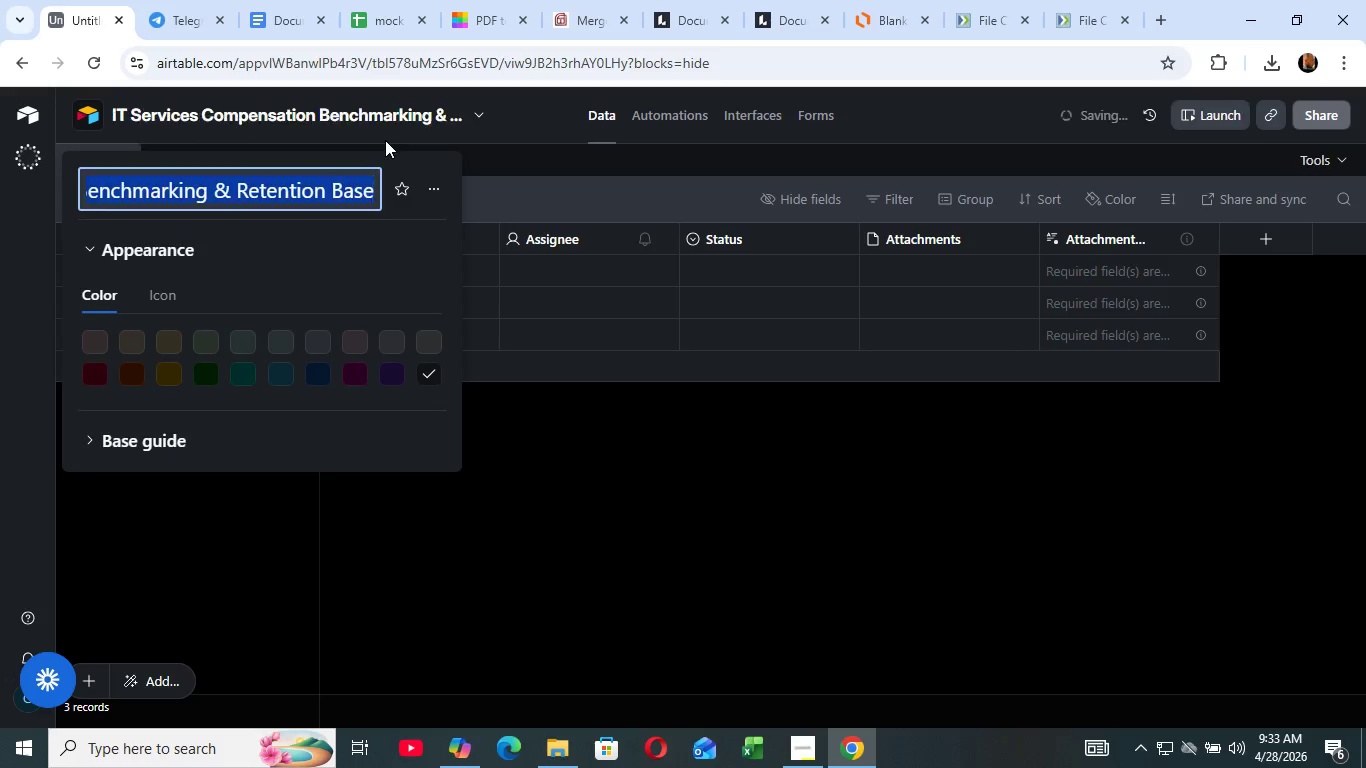 
left_click([385, 140])
 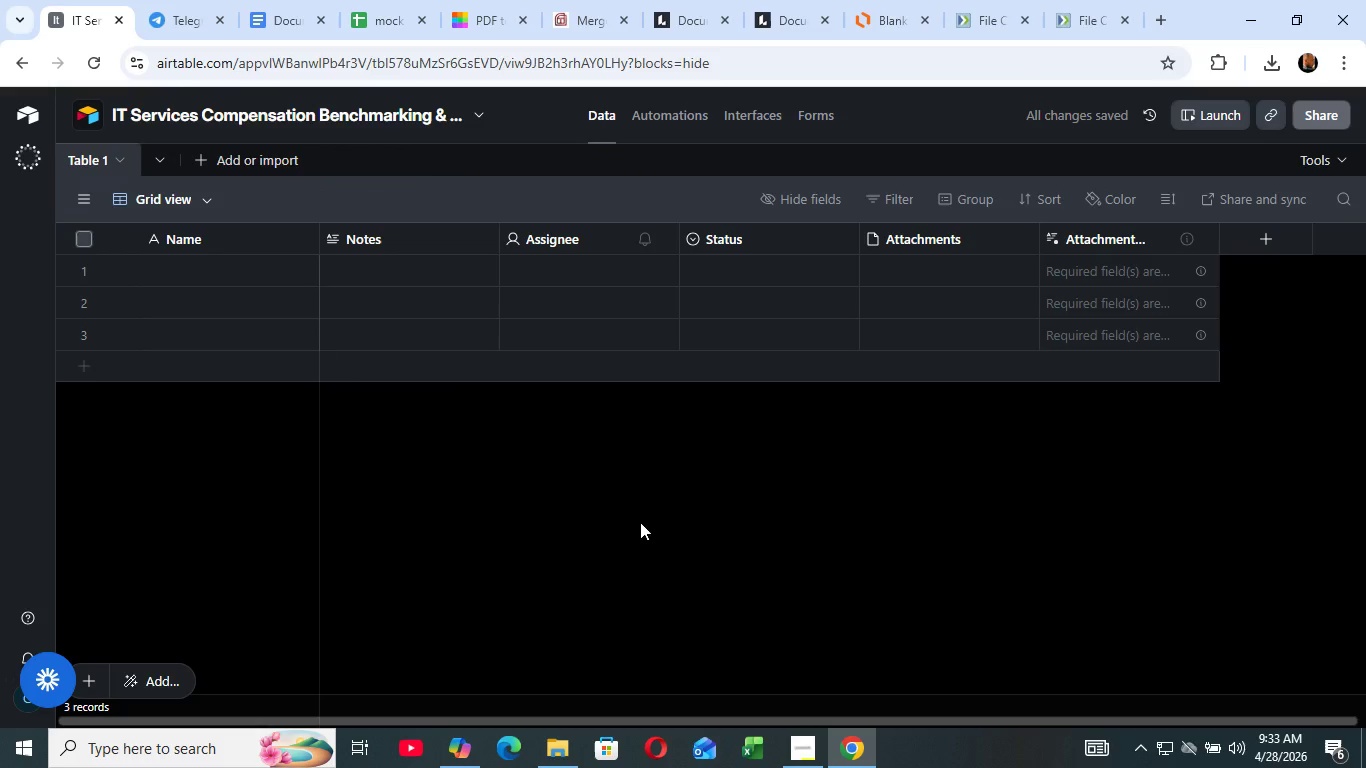 
left_click([640, 522])
 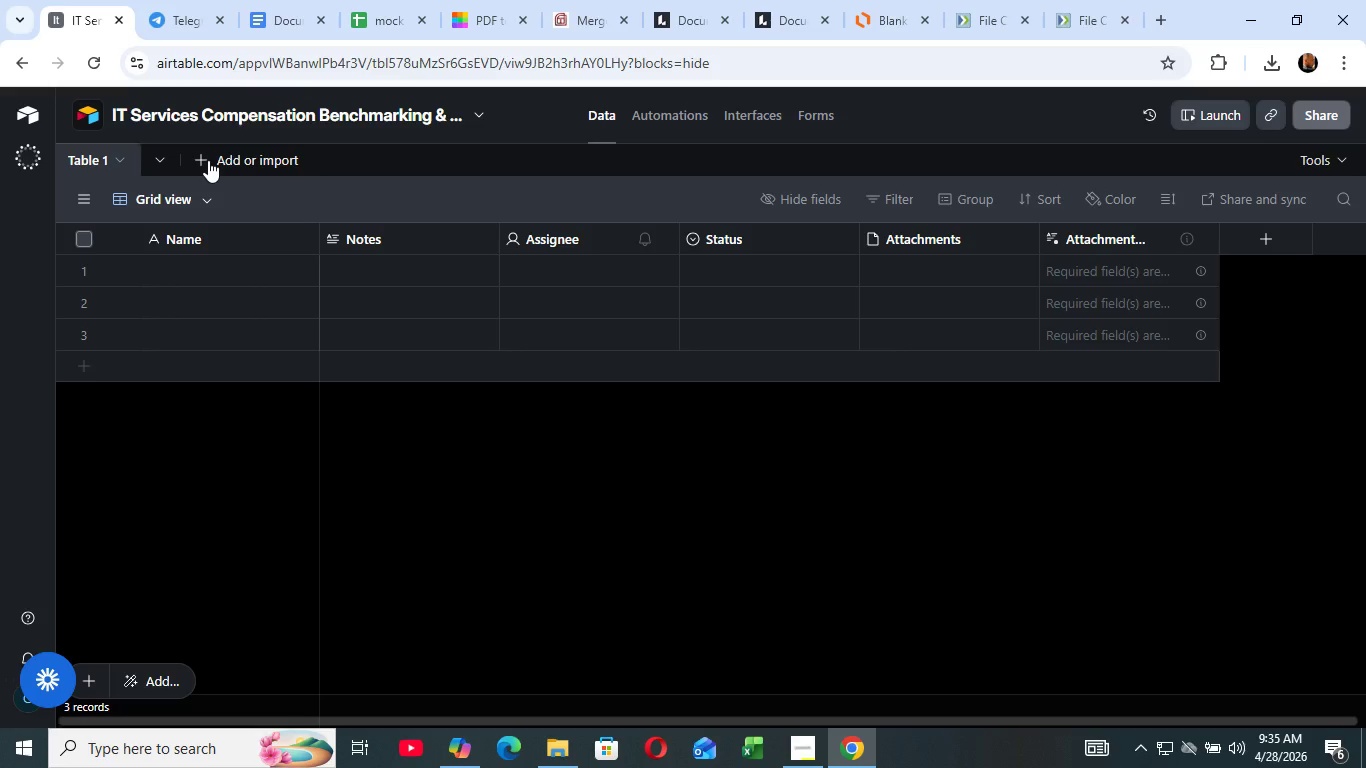 
wait(112.03)
 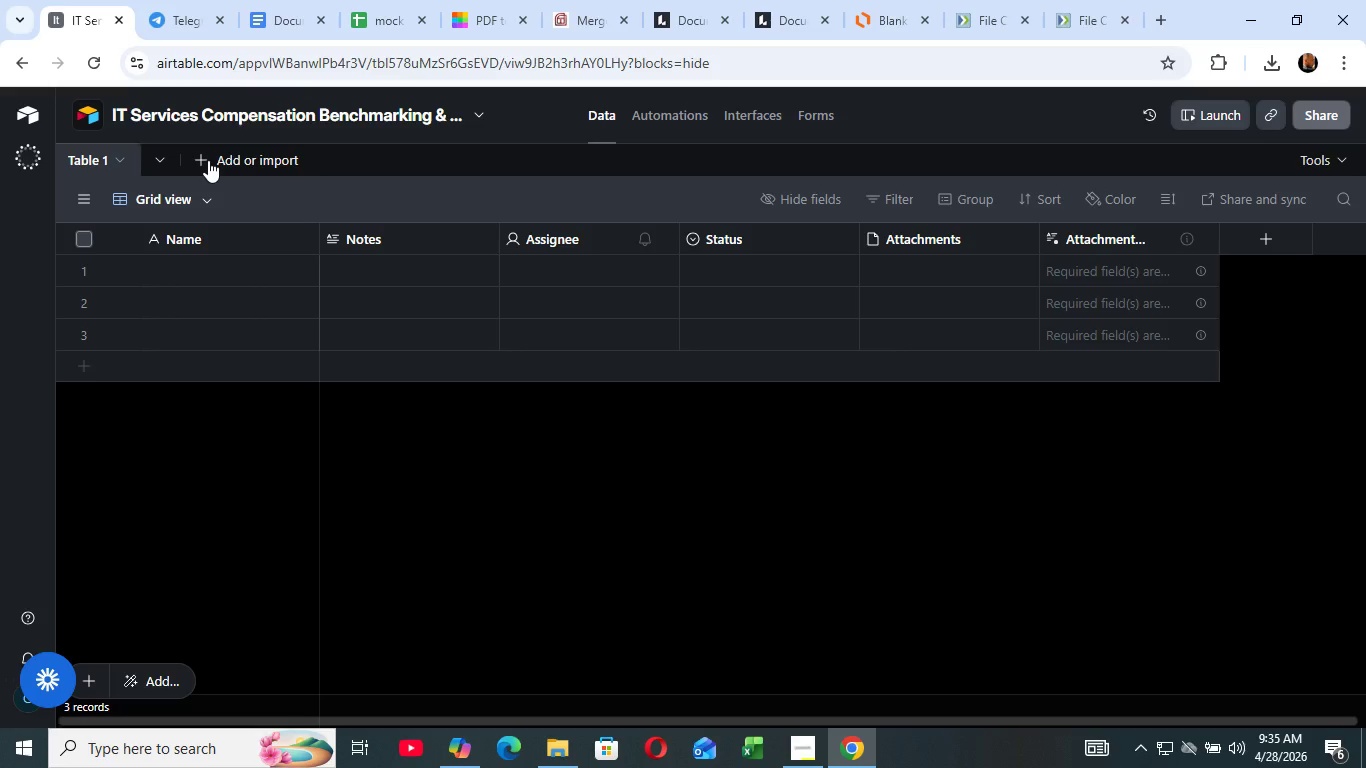 
left_click([231, 243])
 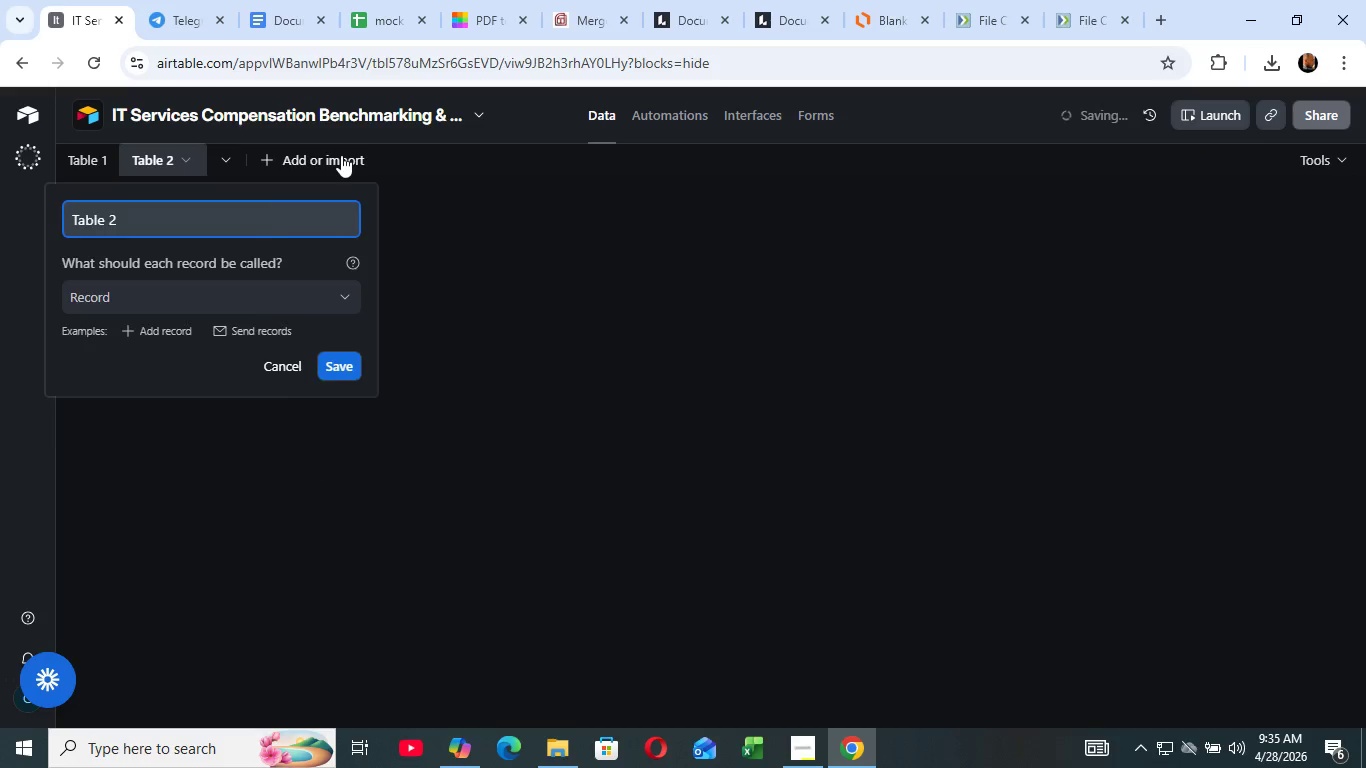 
left_click([341, 155])
 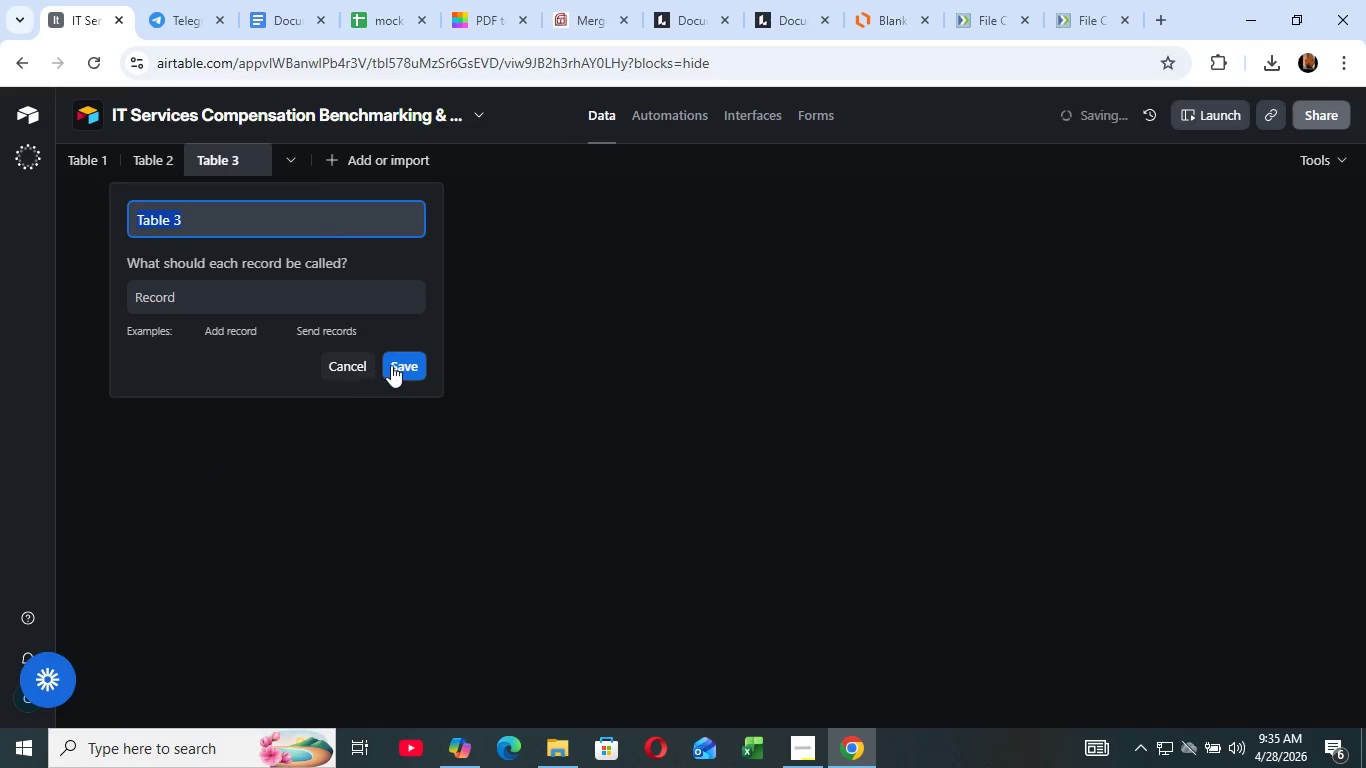 
left_click([402, 365])
 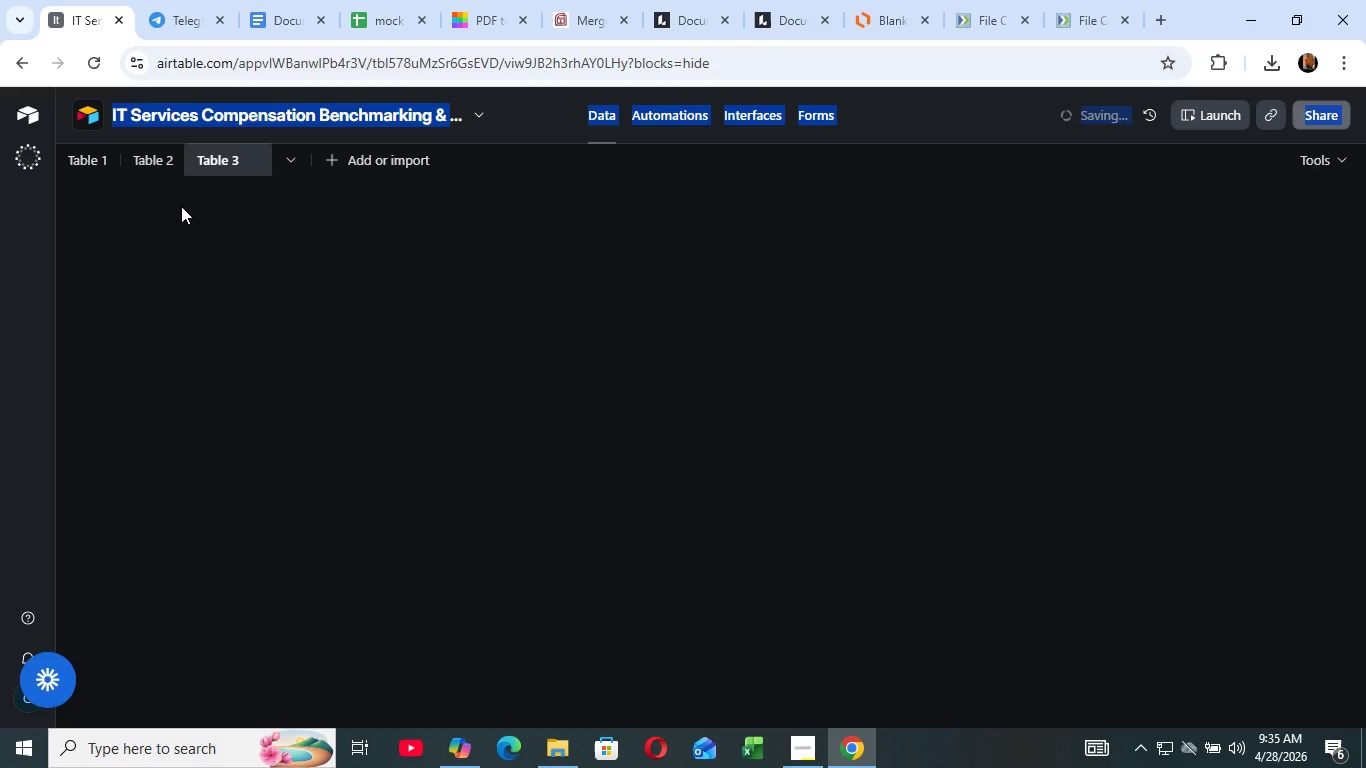 
left_click_drag(start_coordinate=[91, 140], to_coordinate=[123, 166])
 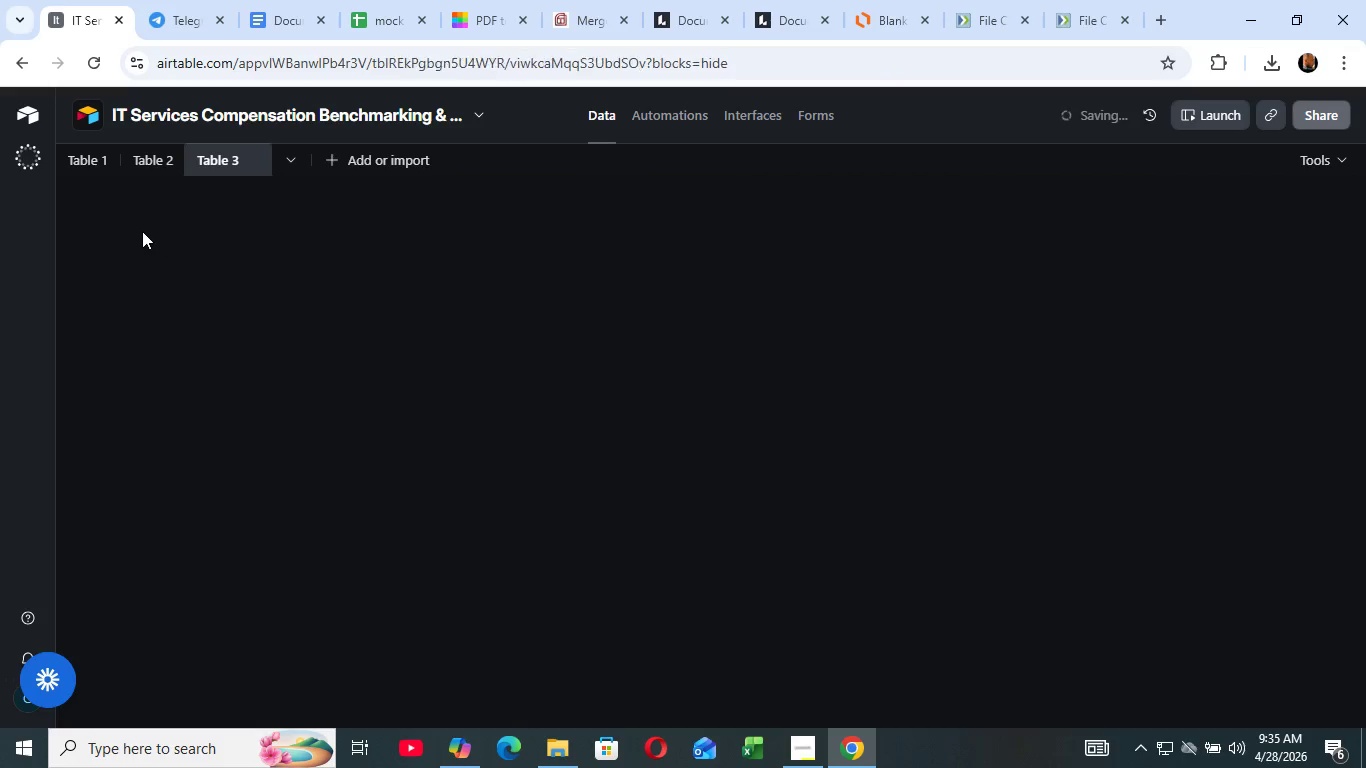 
left_click_drag(start_coordinate=[101, 183], to_coordinate=[133, 218])
 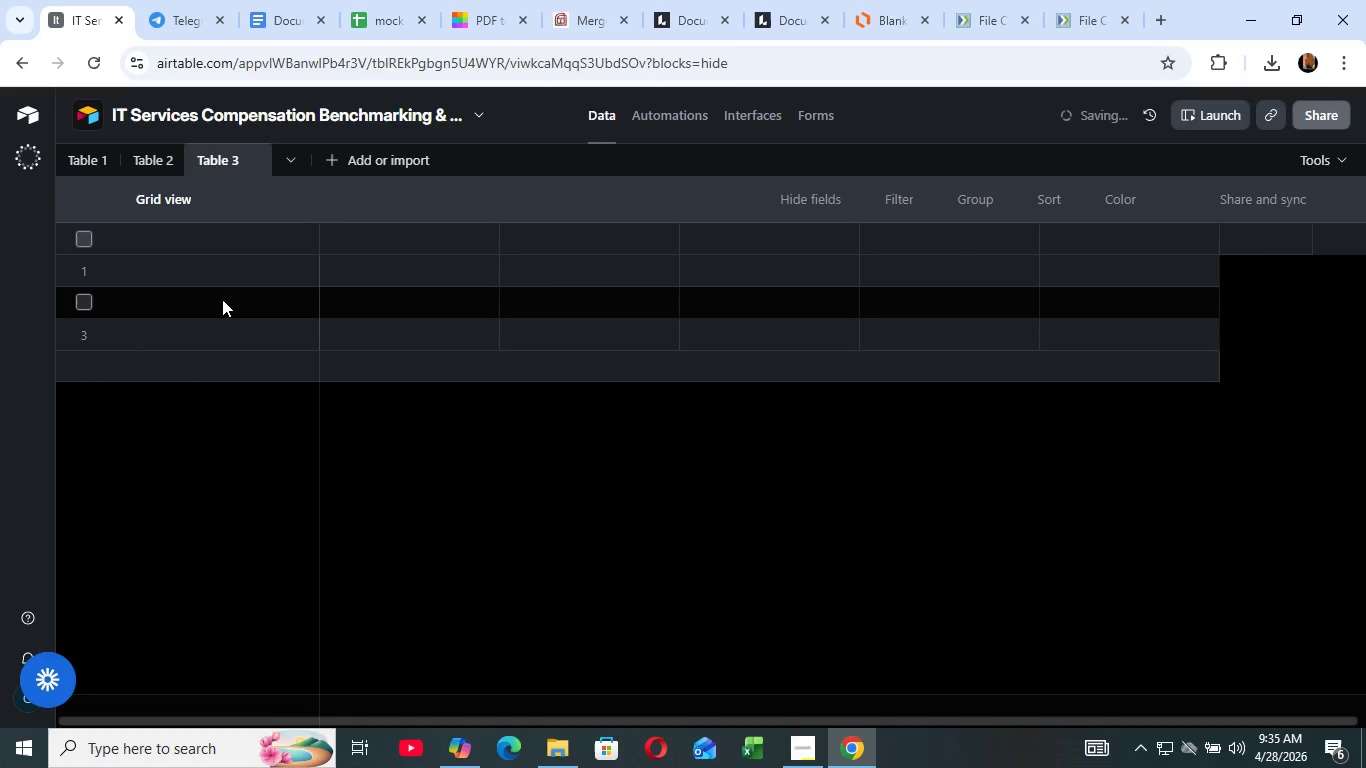 
left_click_drag(start_coordinate=[142, 231], to_coordinate=[152, 242])
 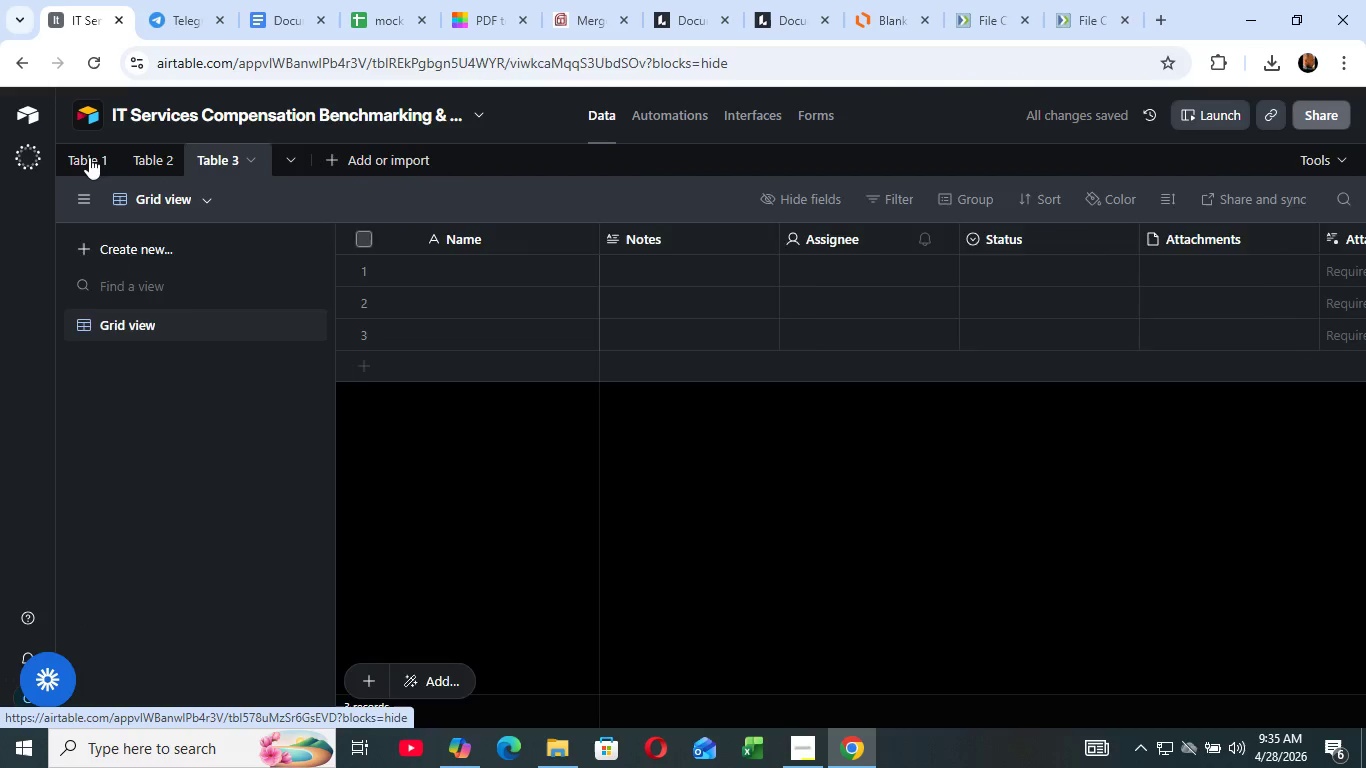 
left_click([89, 157])
 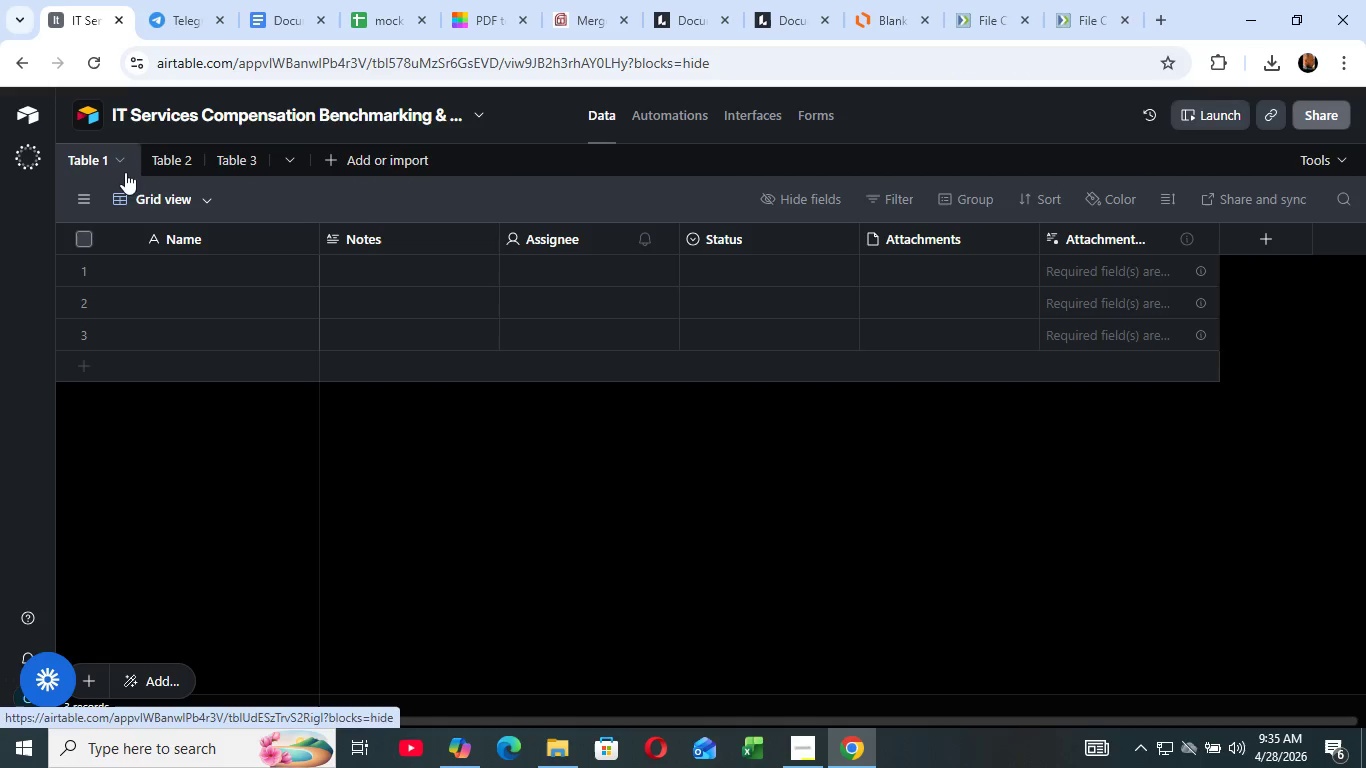 
wait(6.36)
 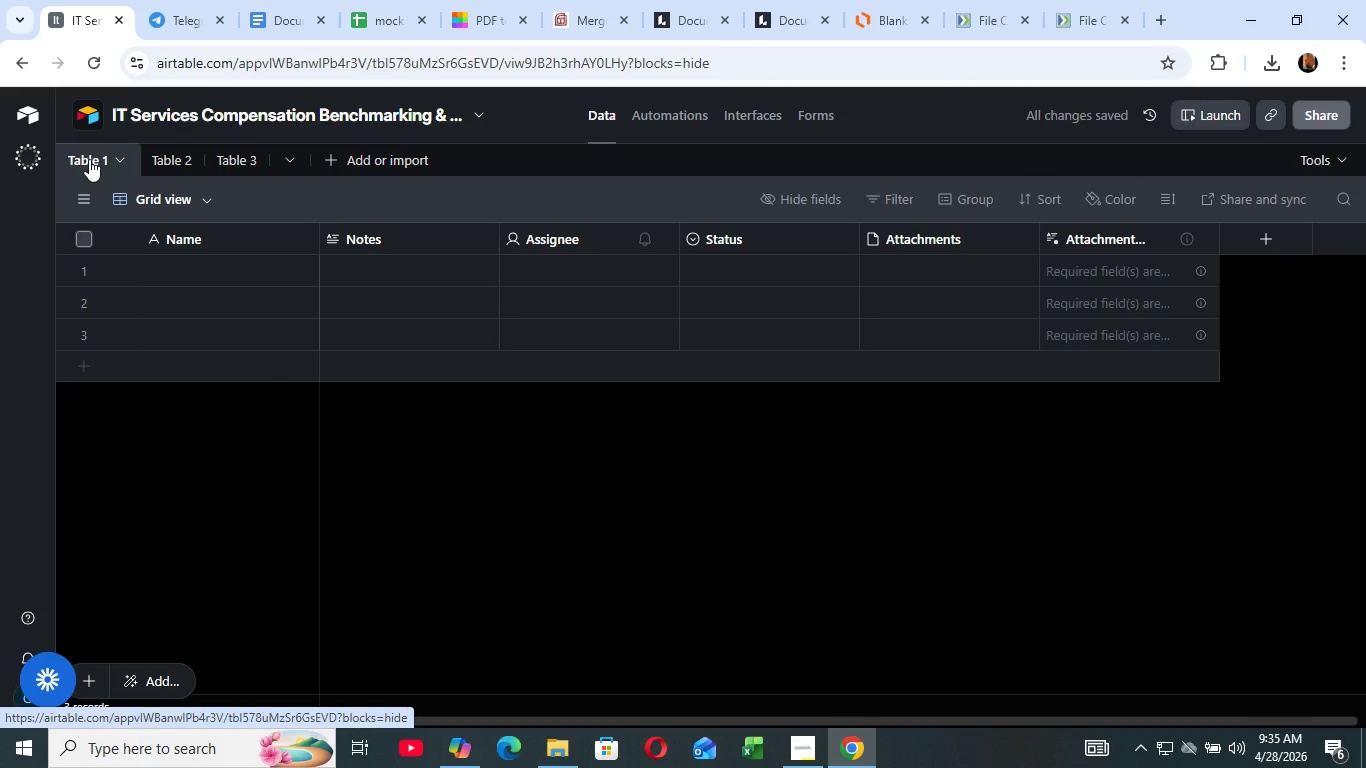 
left_click([124, 156])
 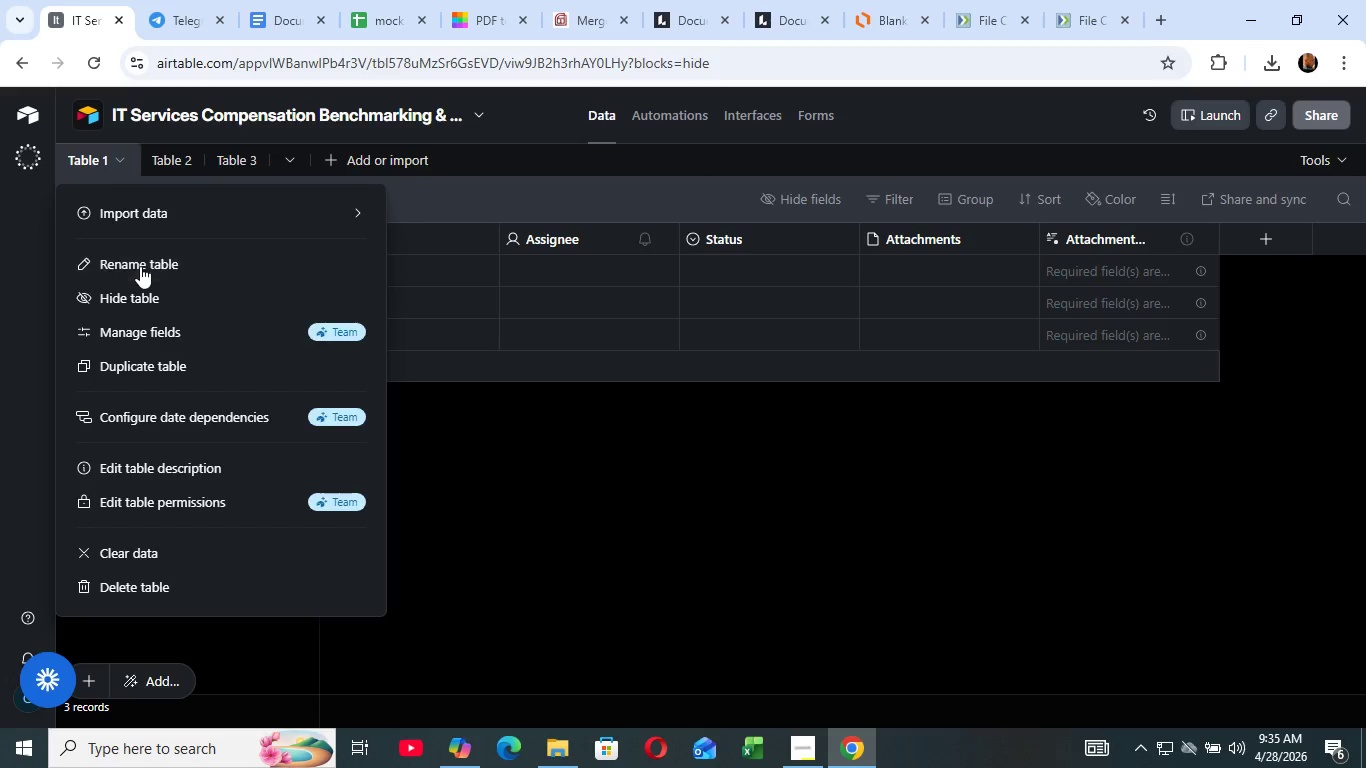 
left_click([140, 266])
 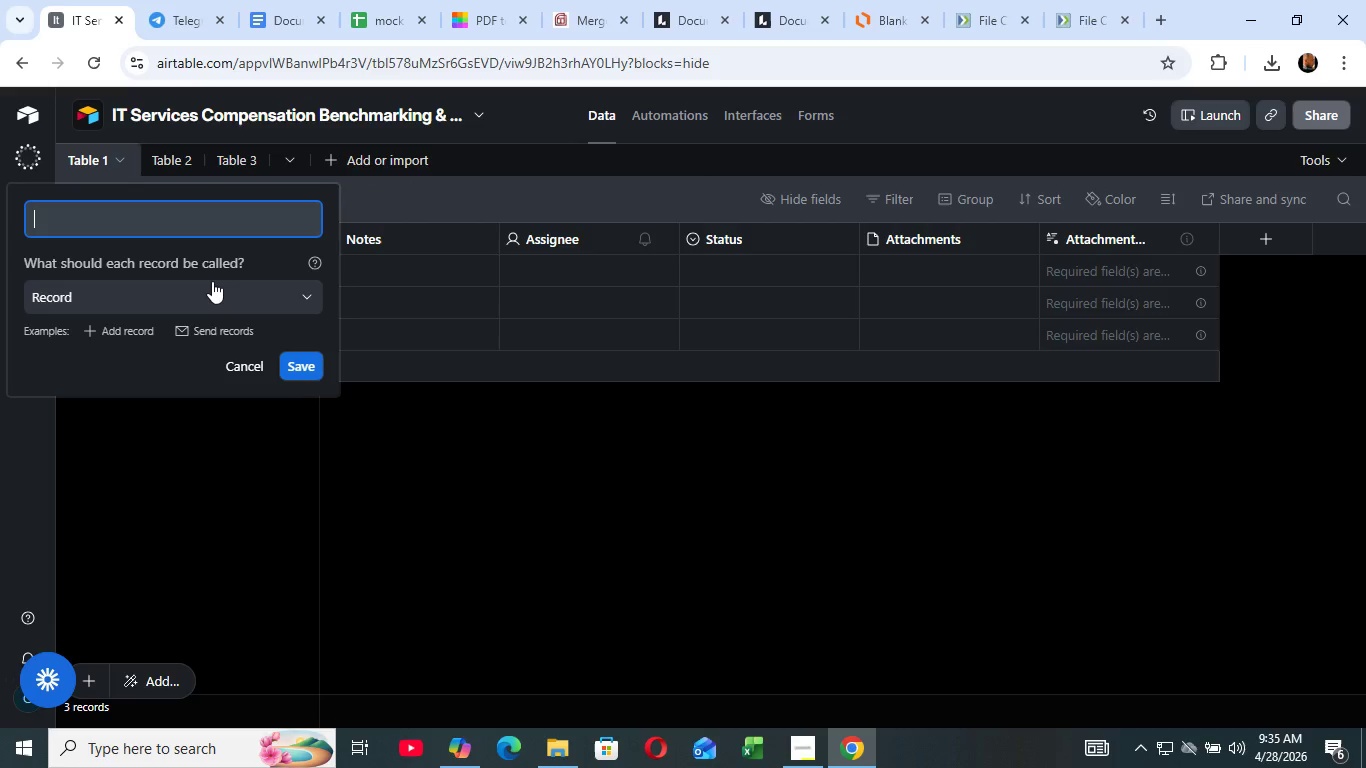 
key(Backspace)
 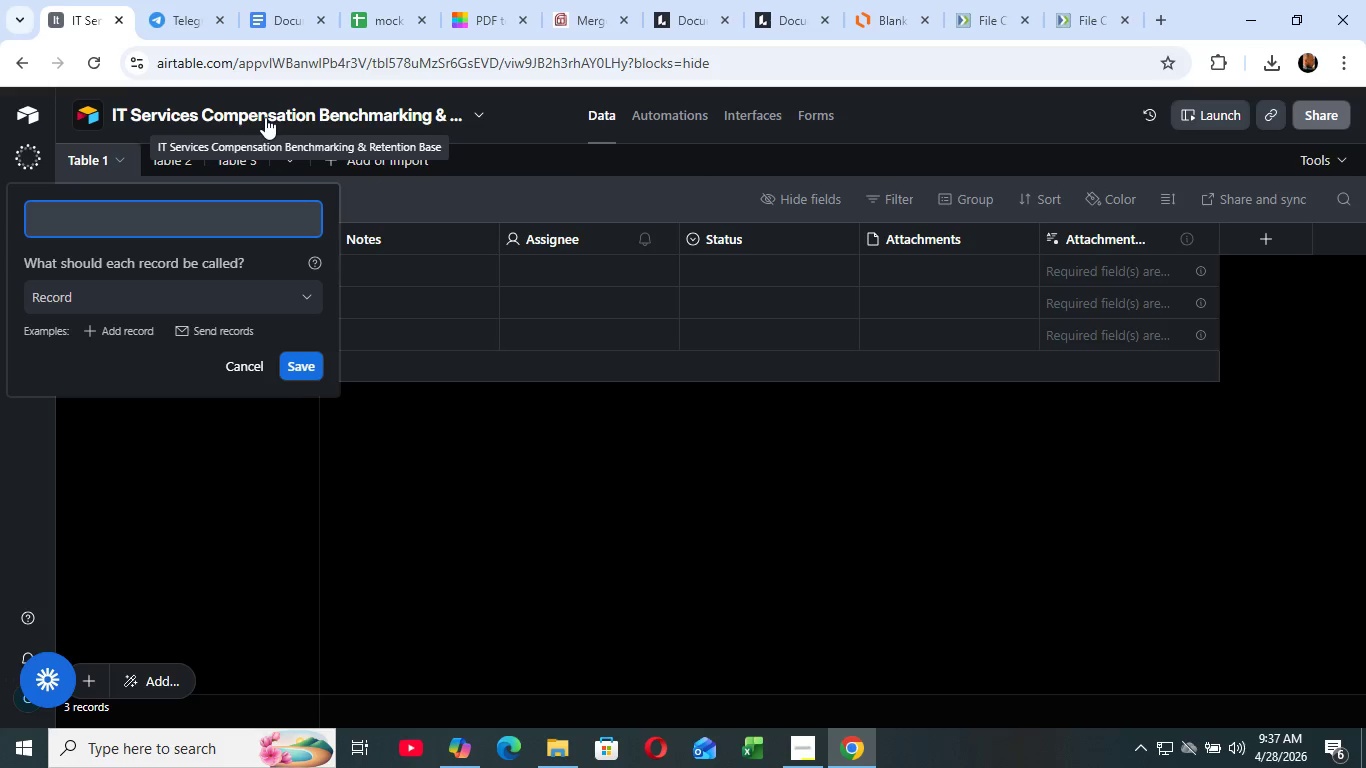 
wait(93.33)
 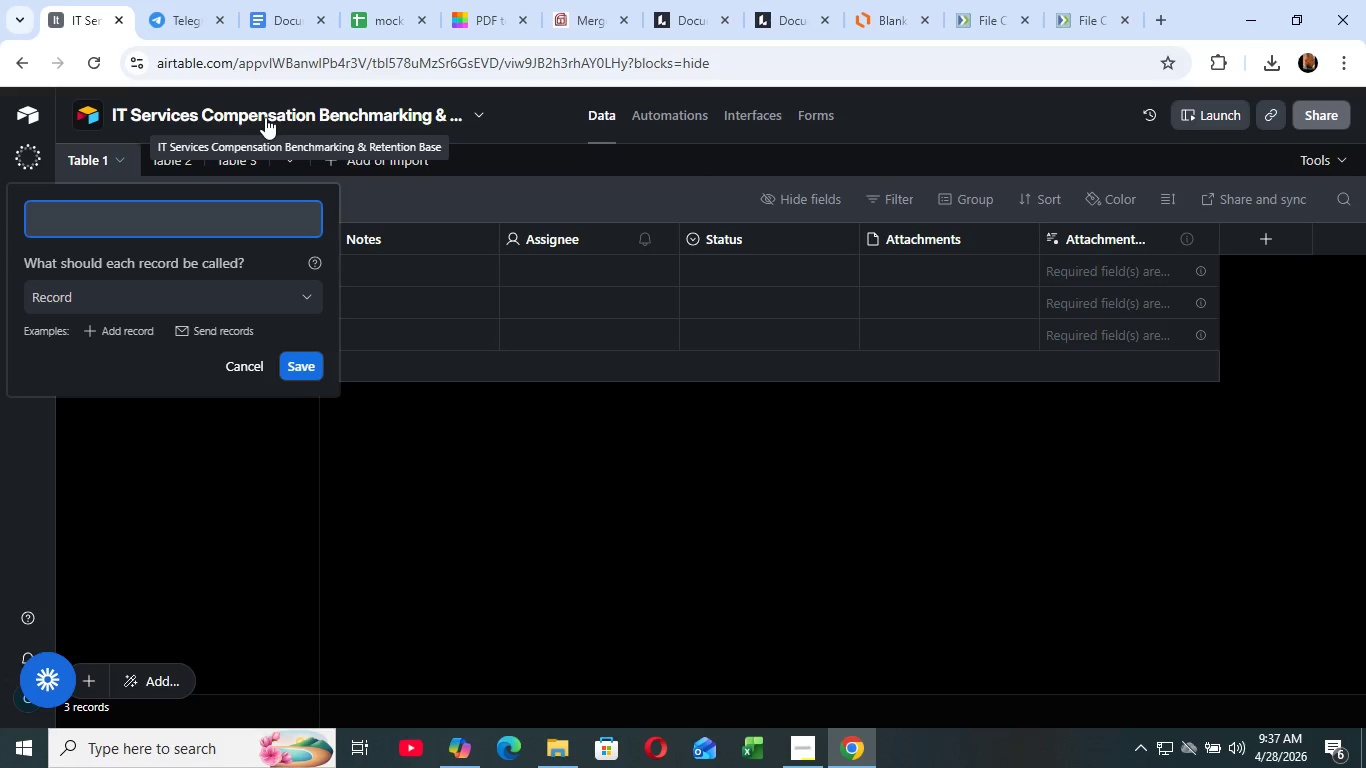 
mouse_move([337, 29])
 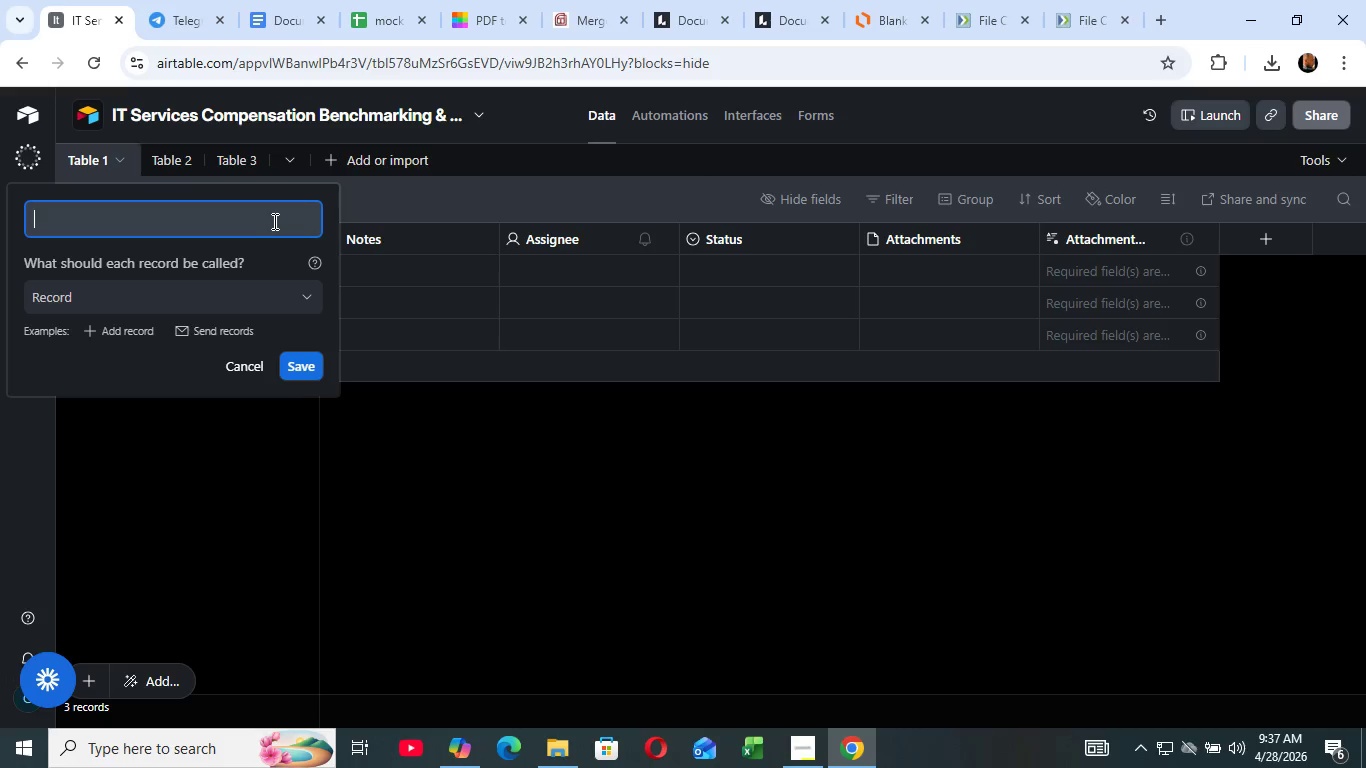 
wait(20.42)
 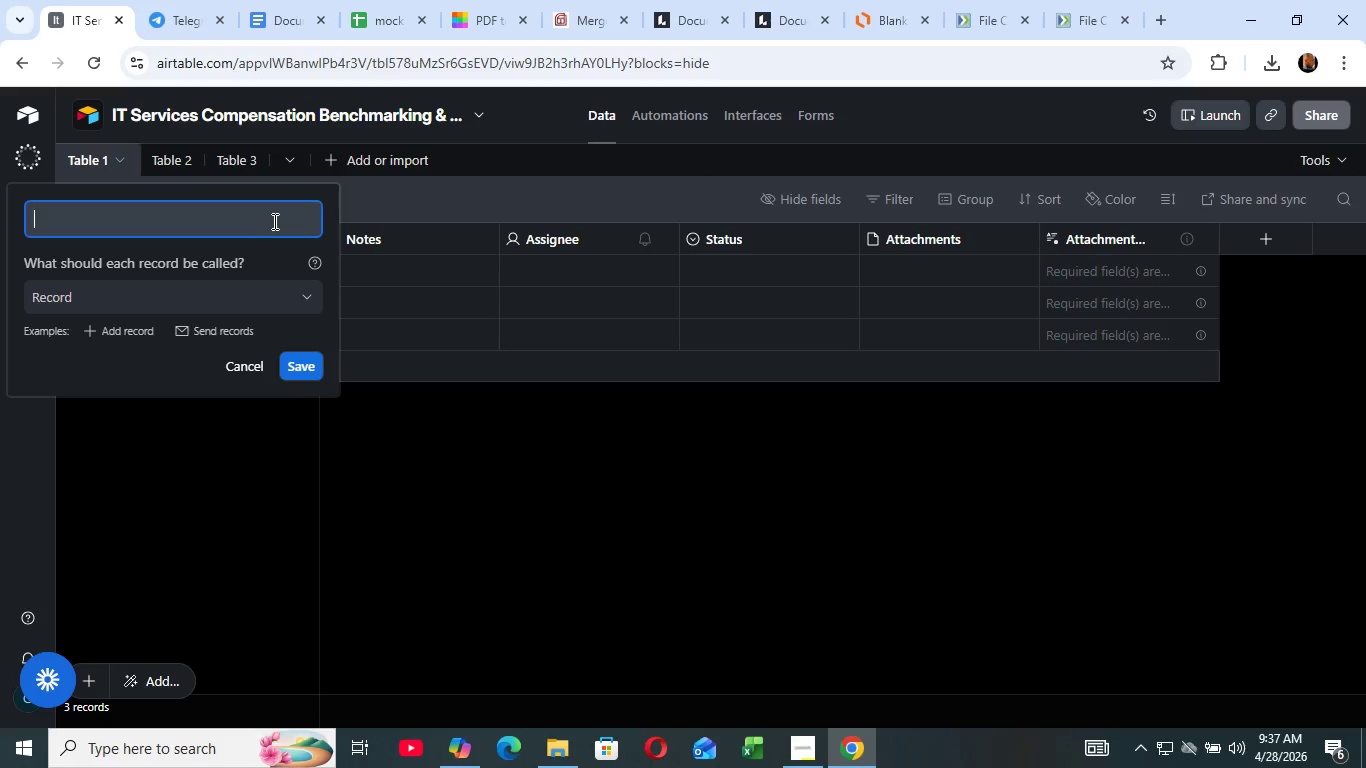 
left_click([354, 161])
 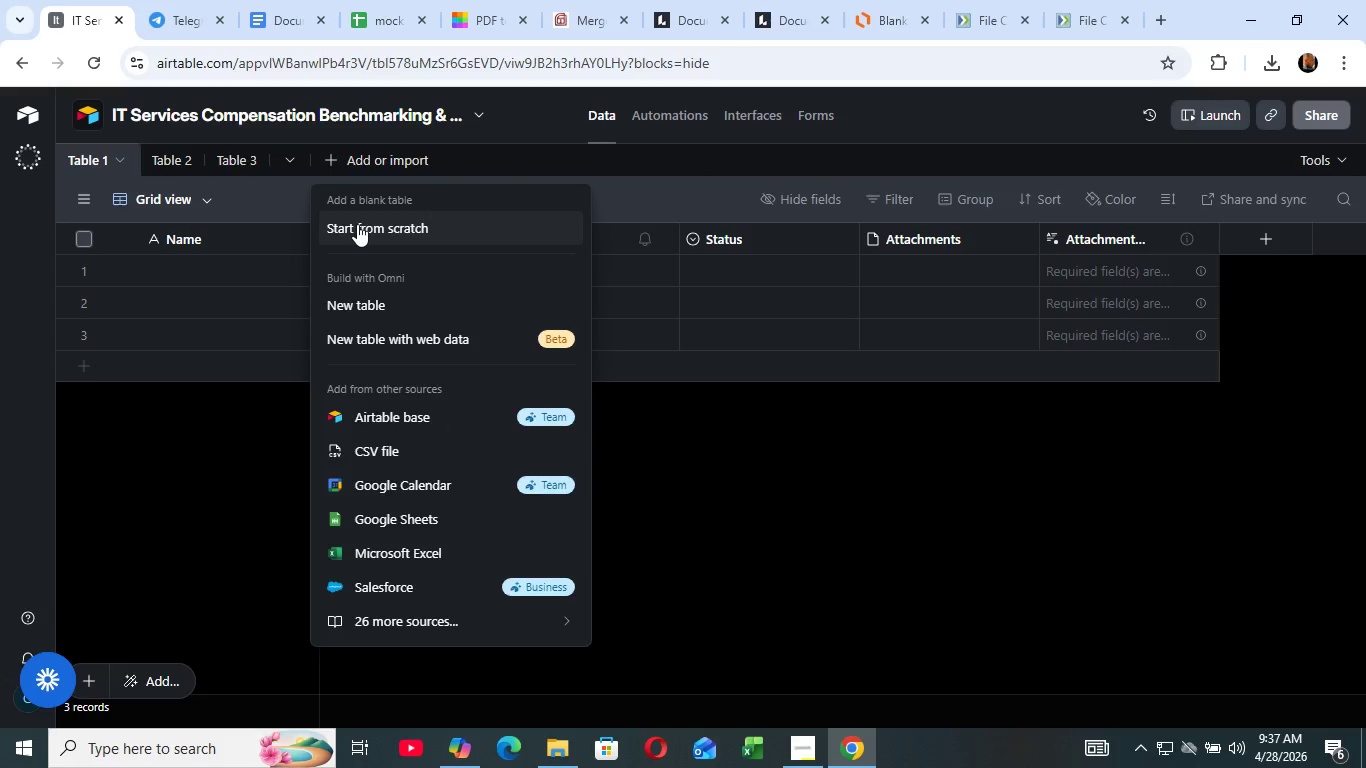 
left_click([357, 224])
 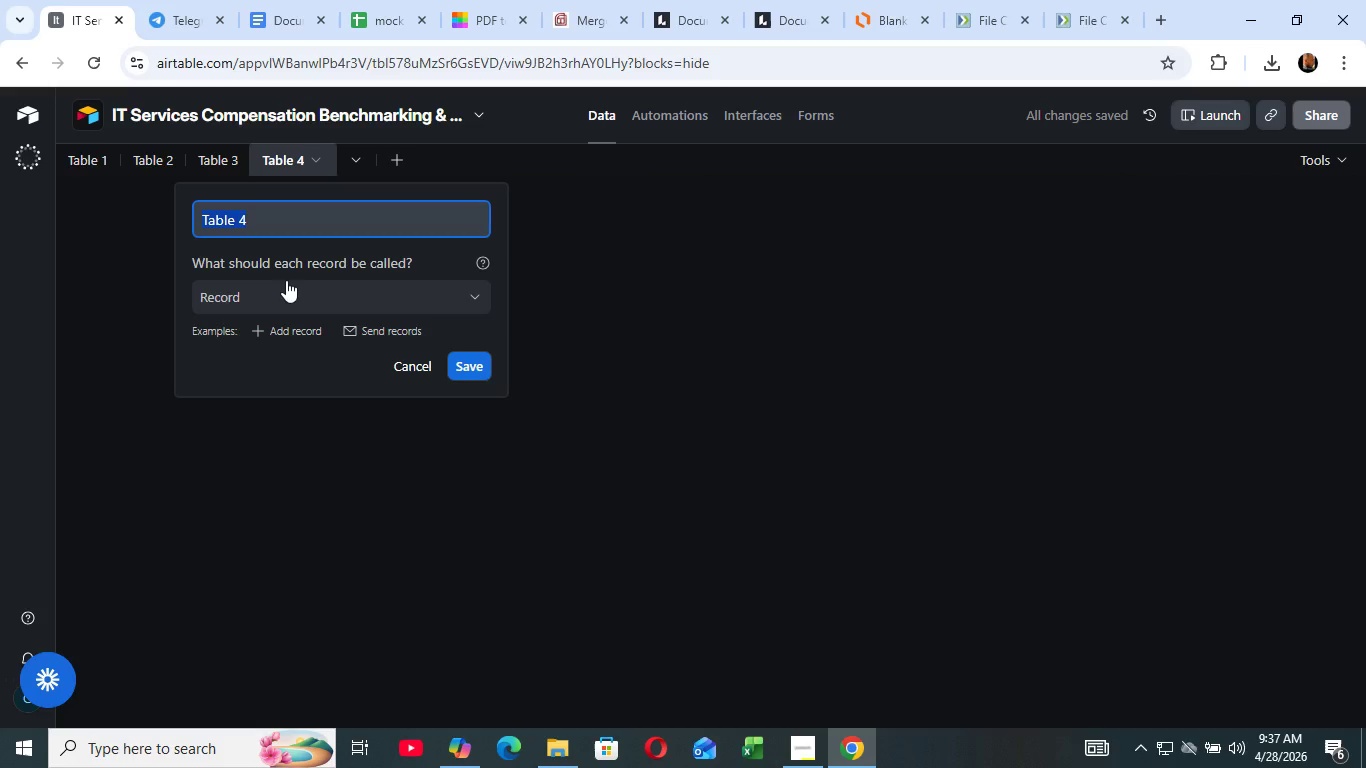 
wait(7.5)
 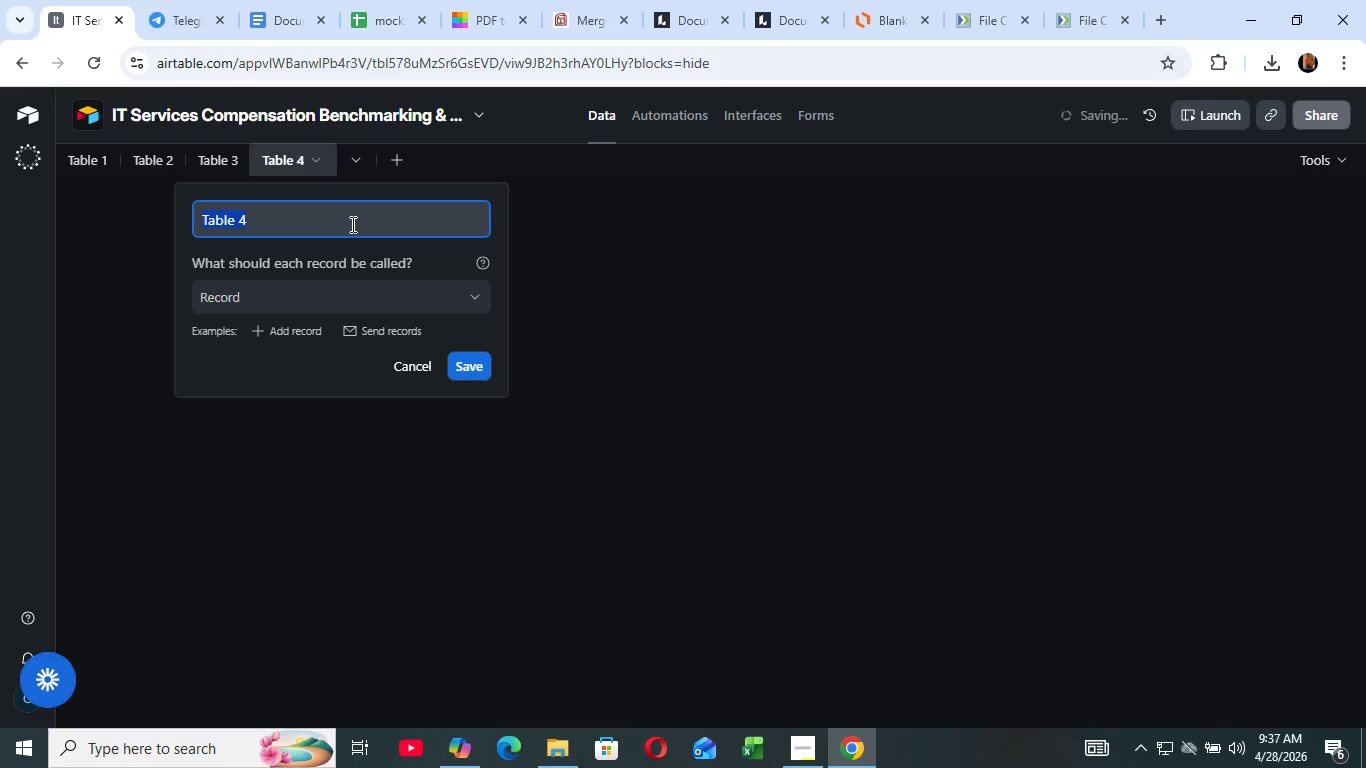 
left_click([448, 362])
 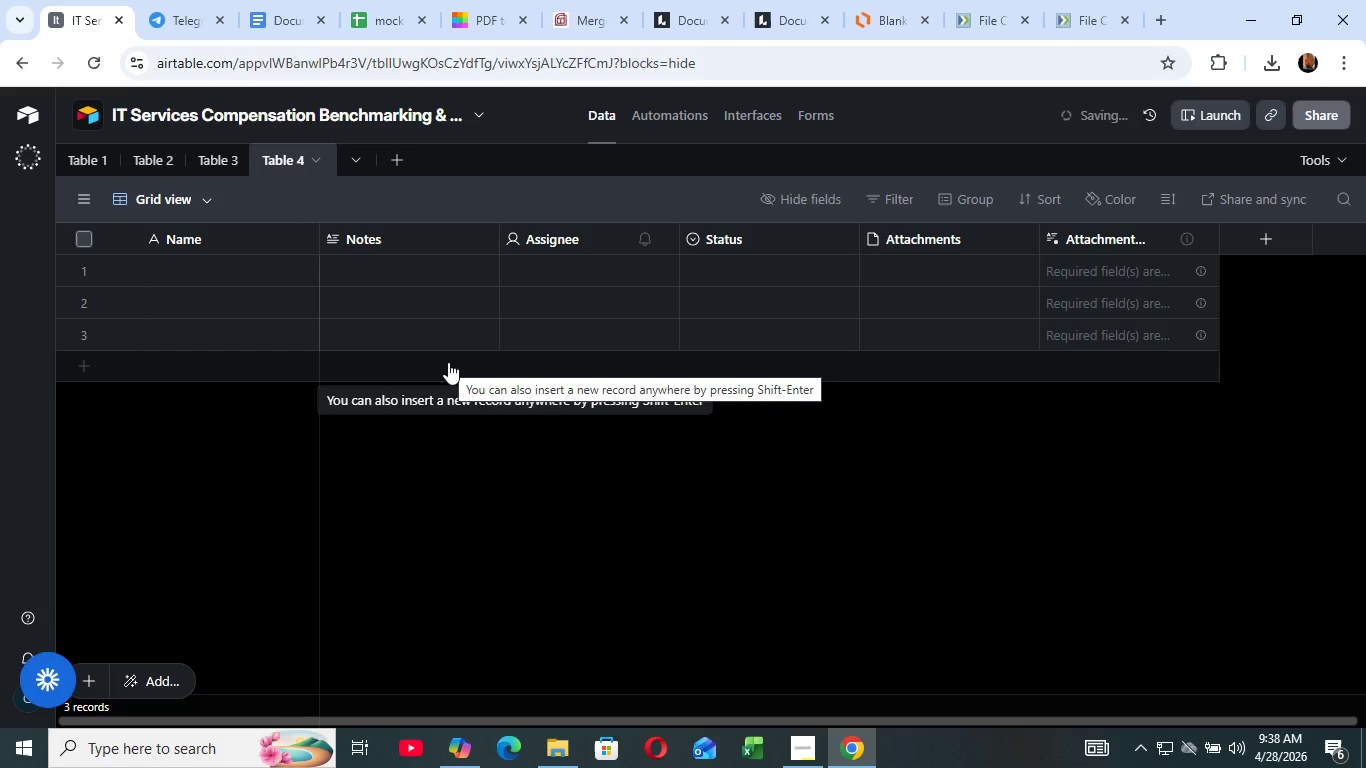 
wait(14.53)
 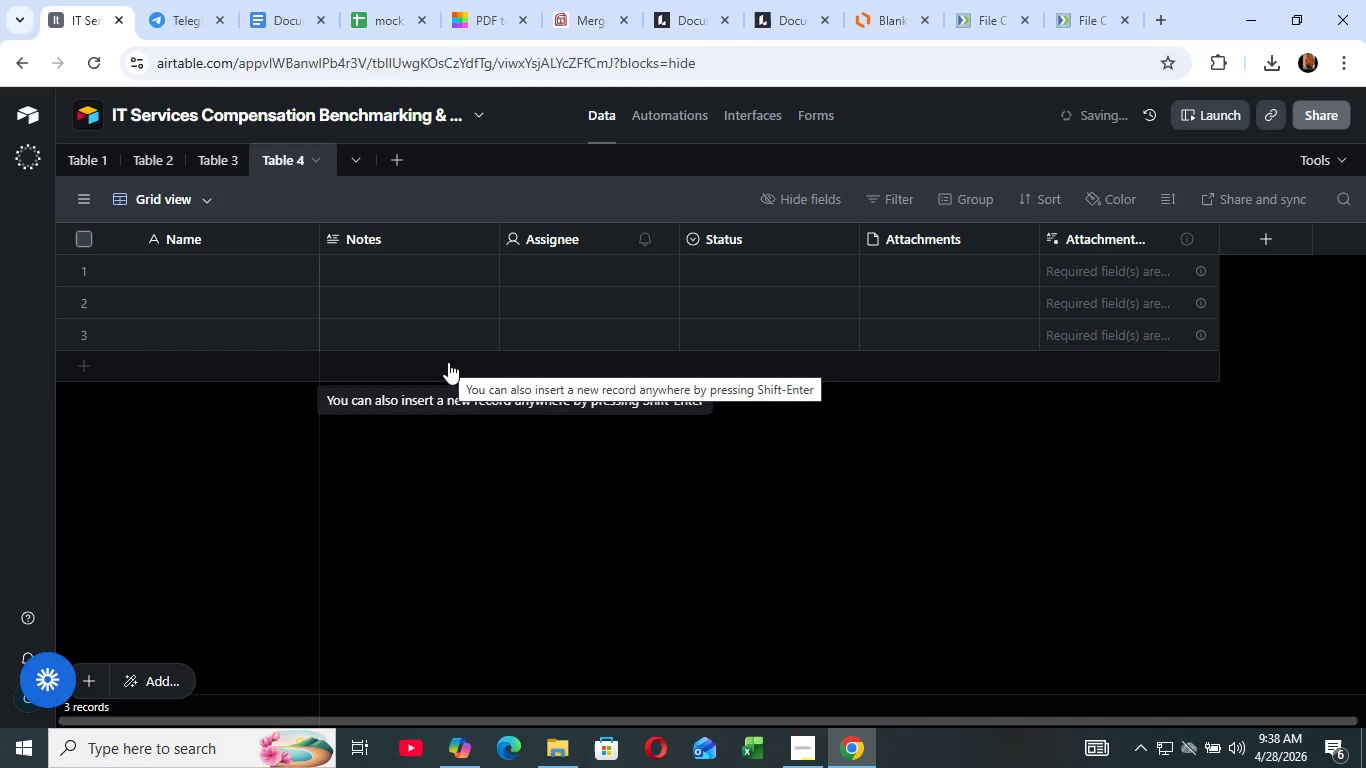 
left_click([81, 161])
 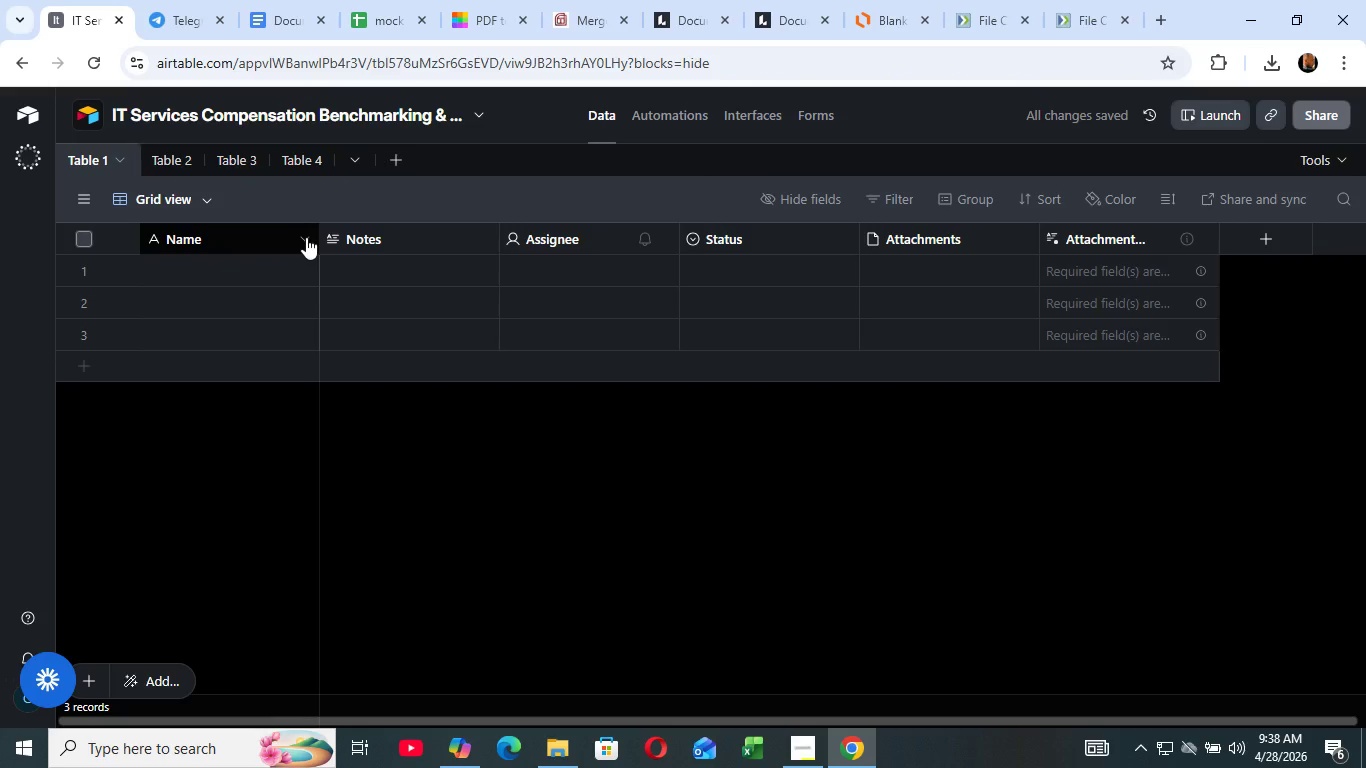 
left_click([306, 237])
 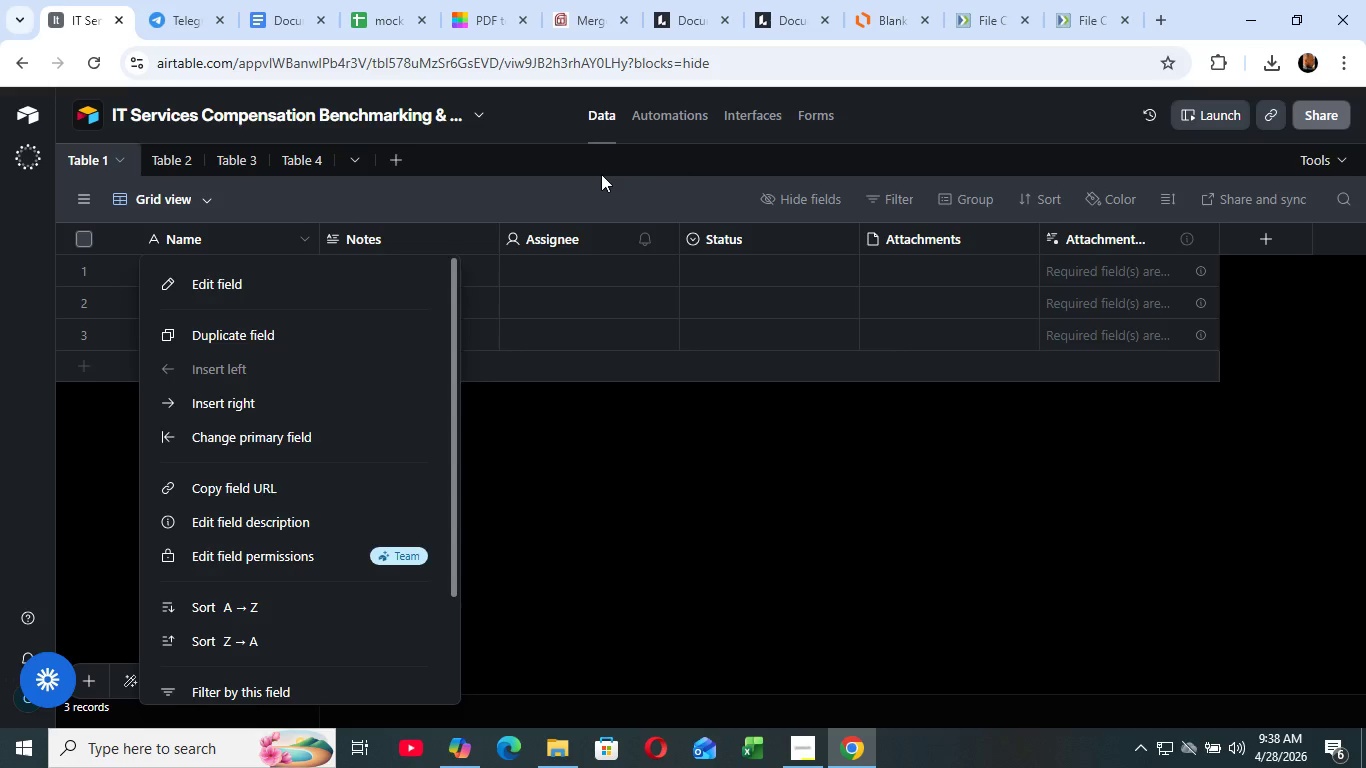 
wait(17.08)
 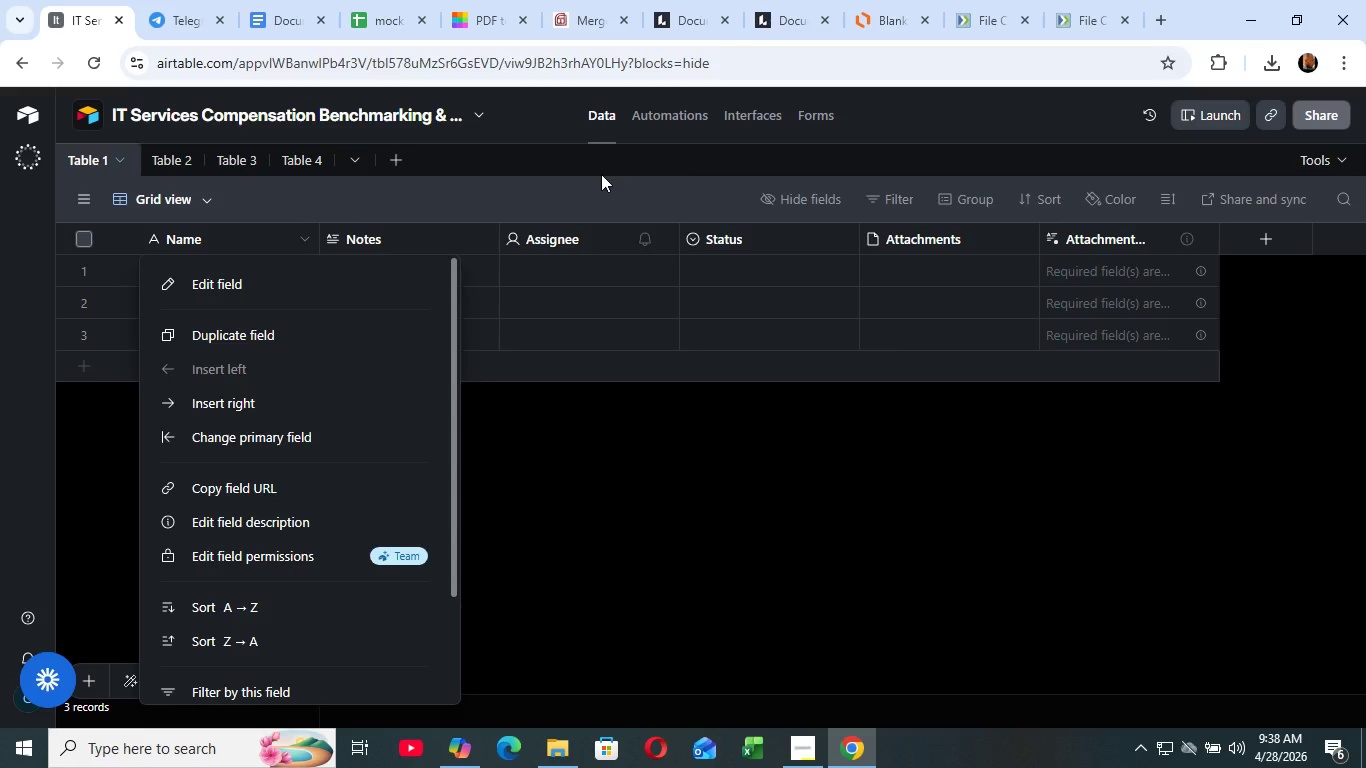 
left_click([249, 294])
 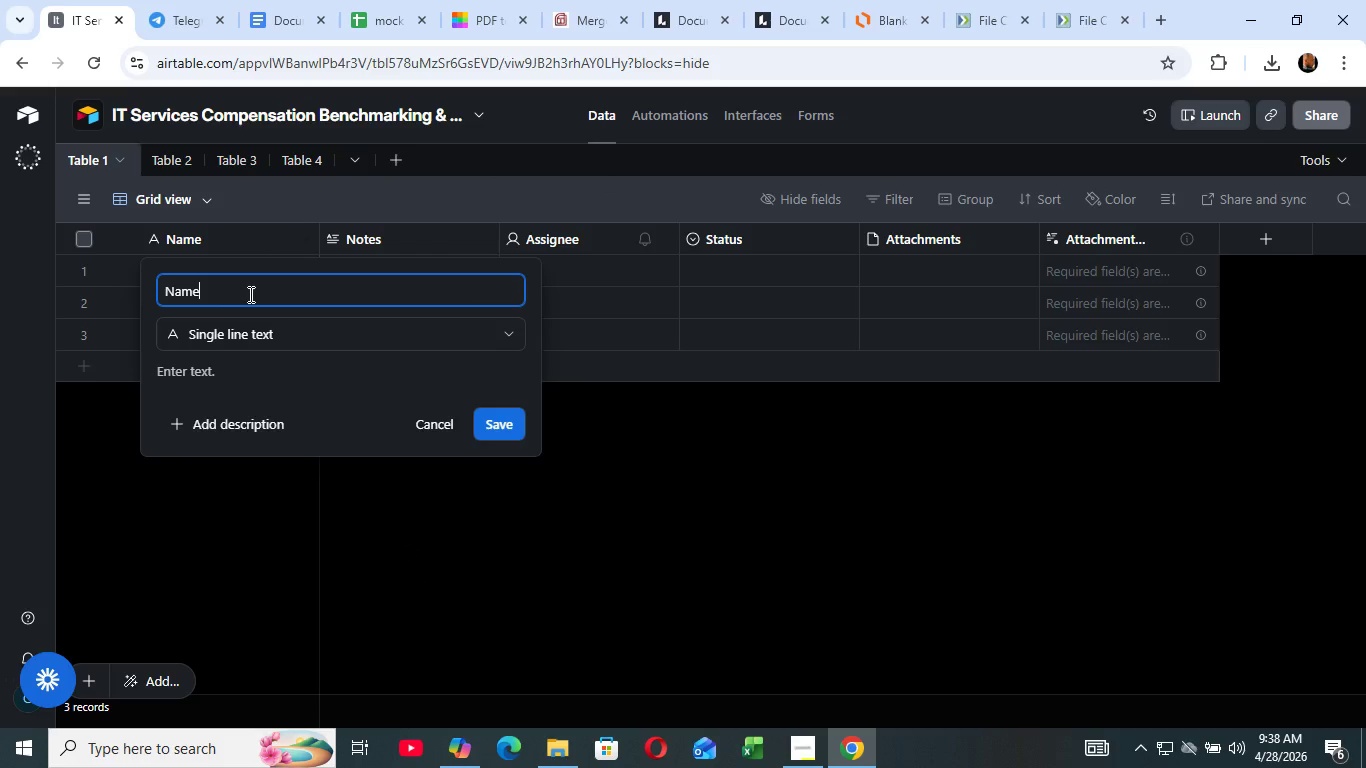 
left_click([249, 294])
 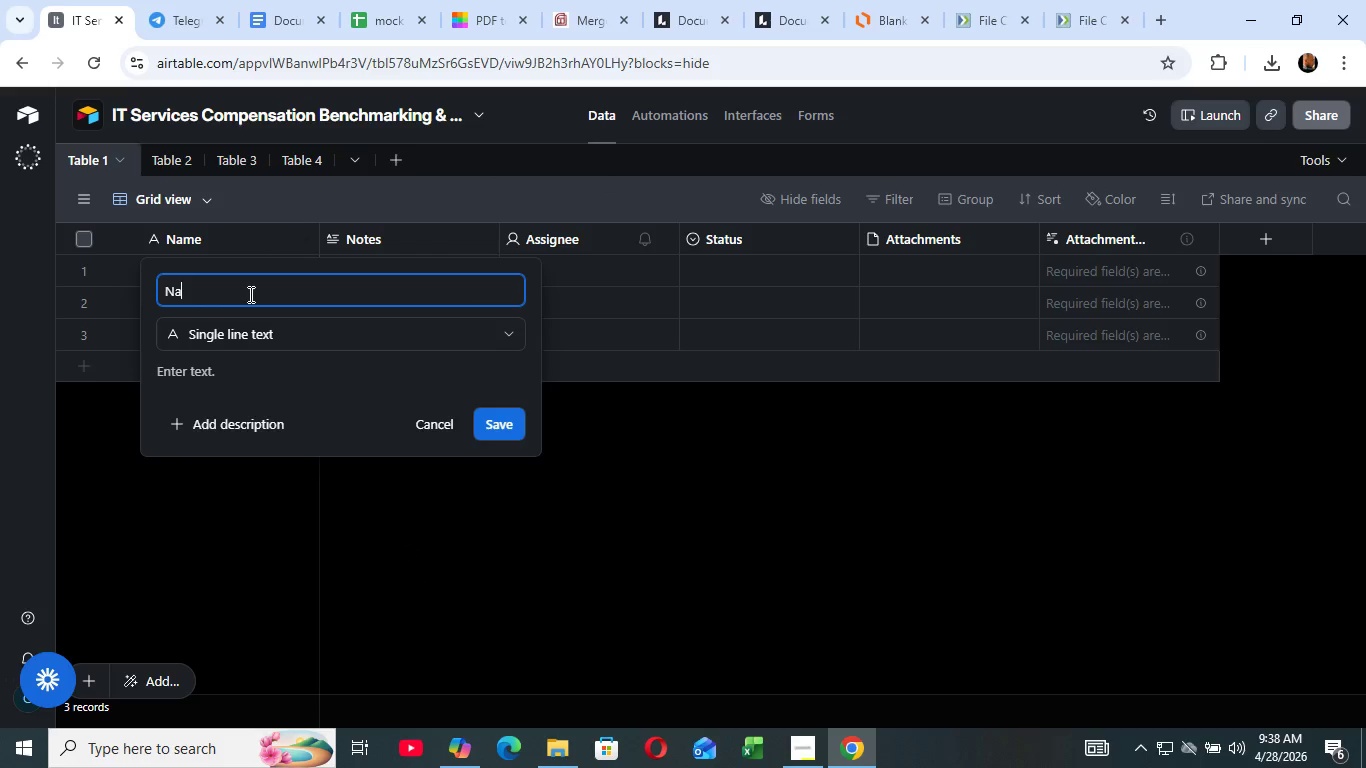 
key(Backspace)
 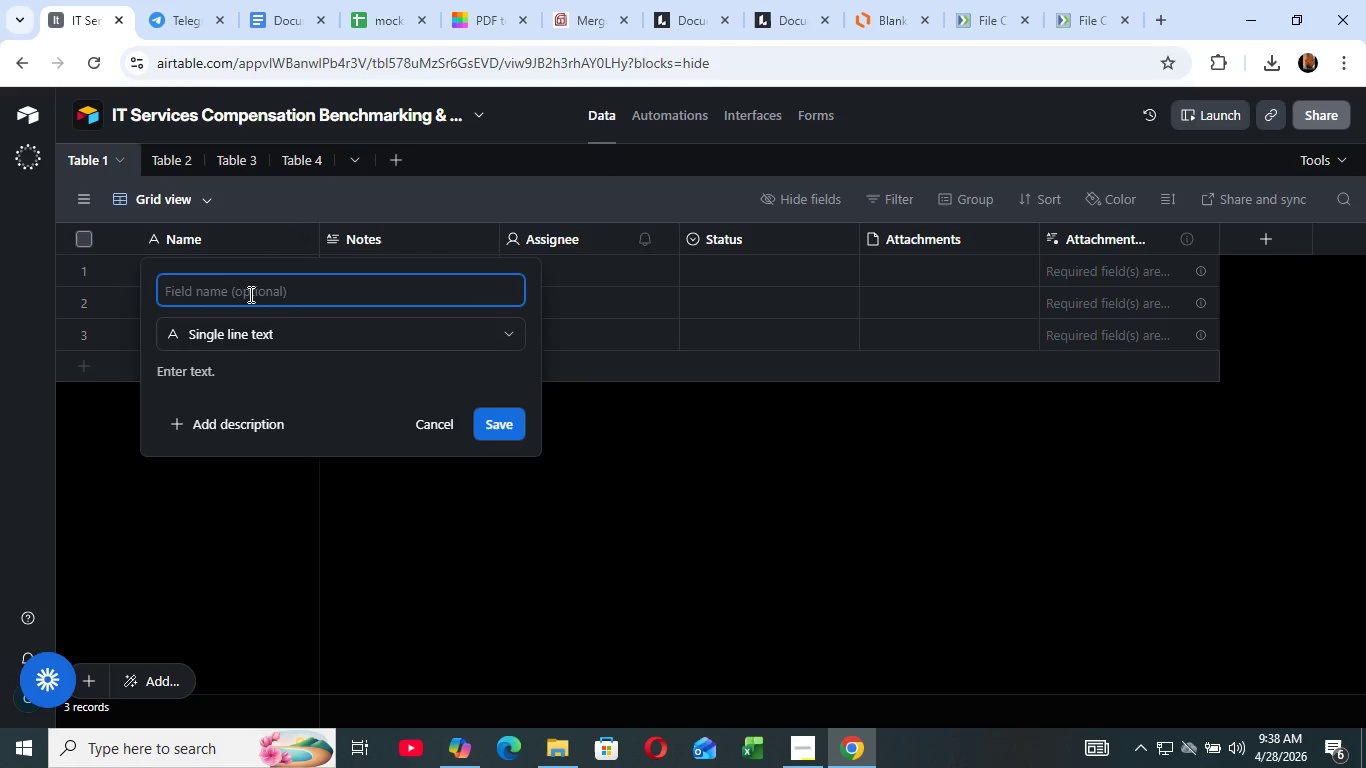 
key(Backspace)
 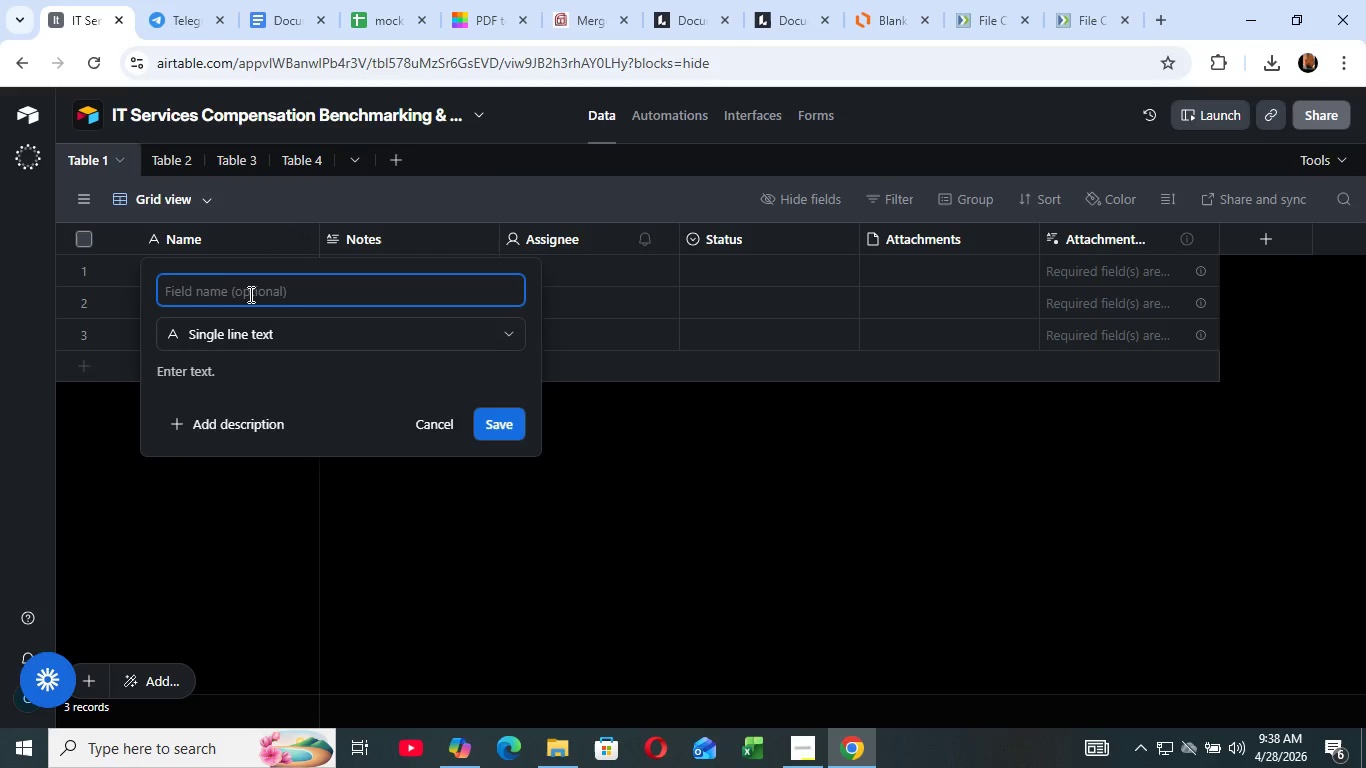 
key(Backspace)
 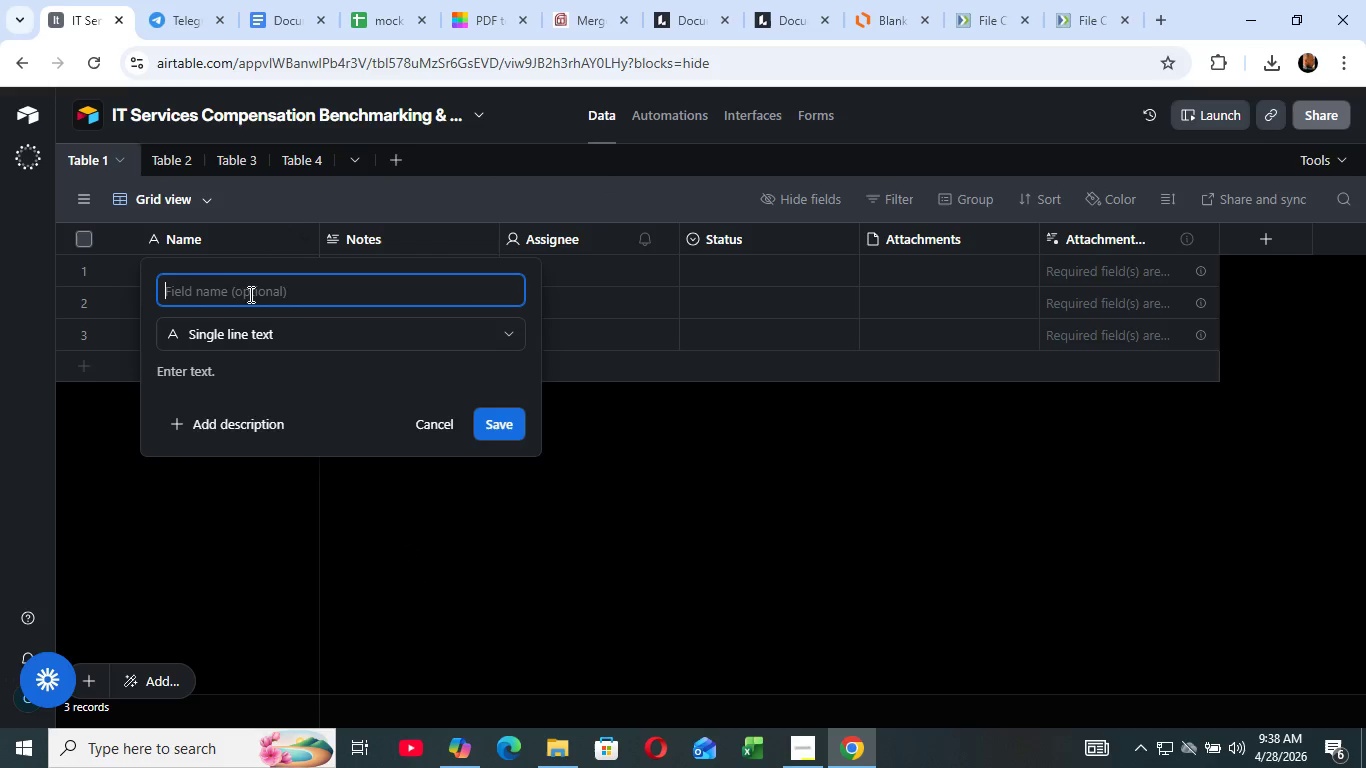 
key(Backspace)
 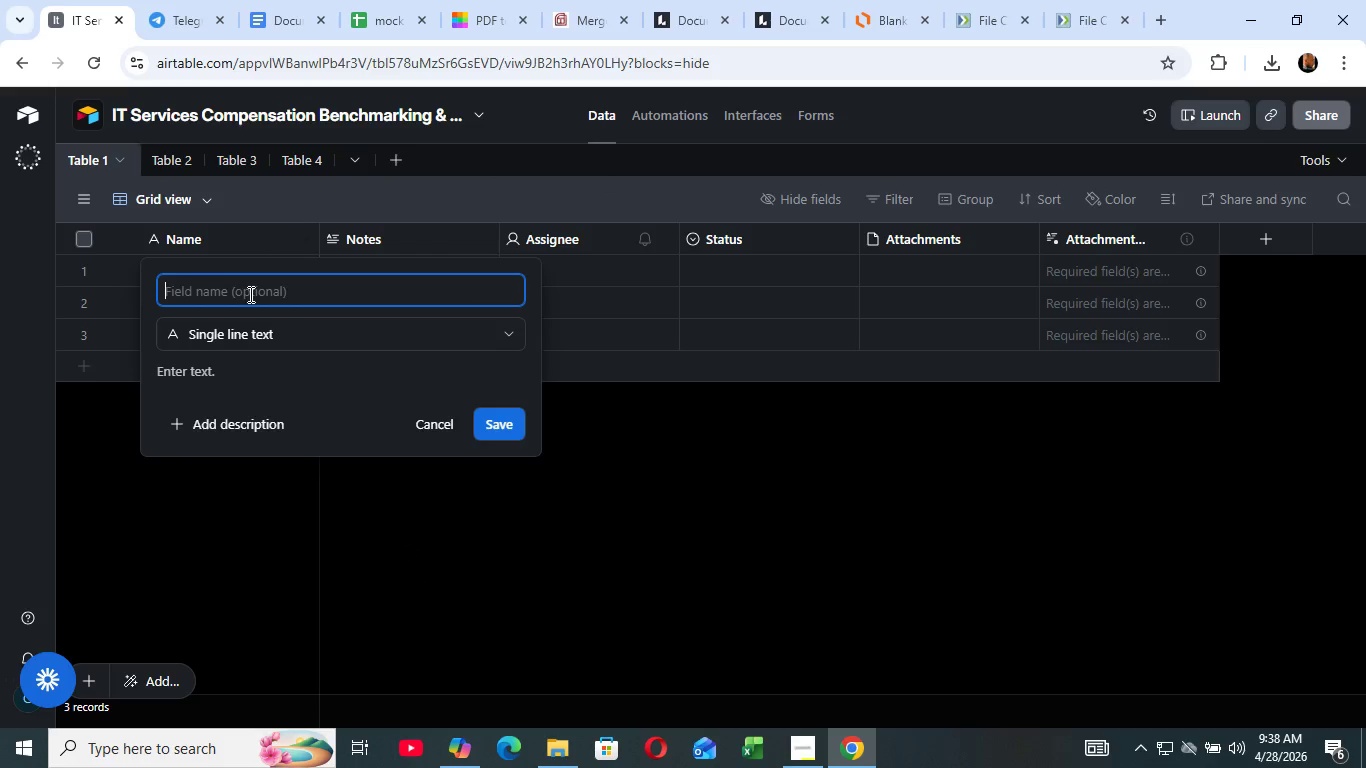 
key(Backspace)
 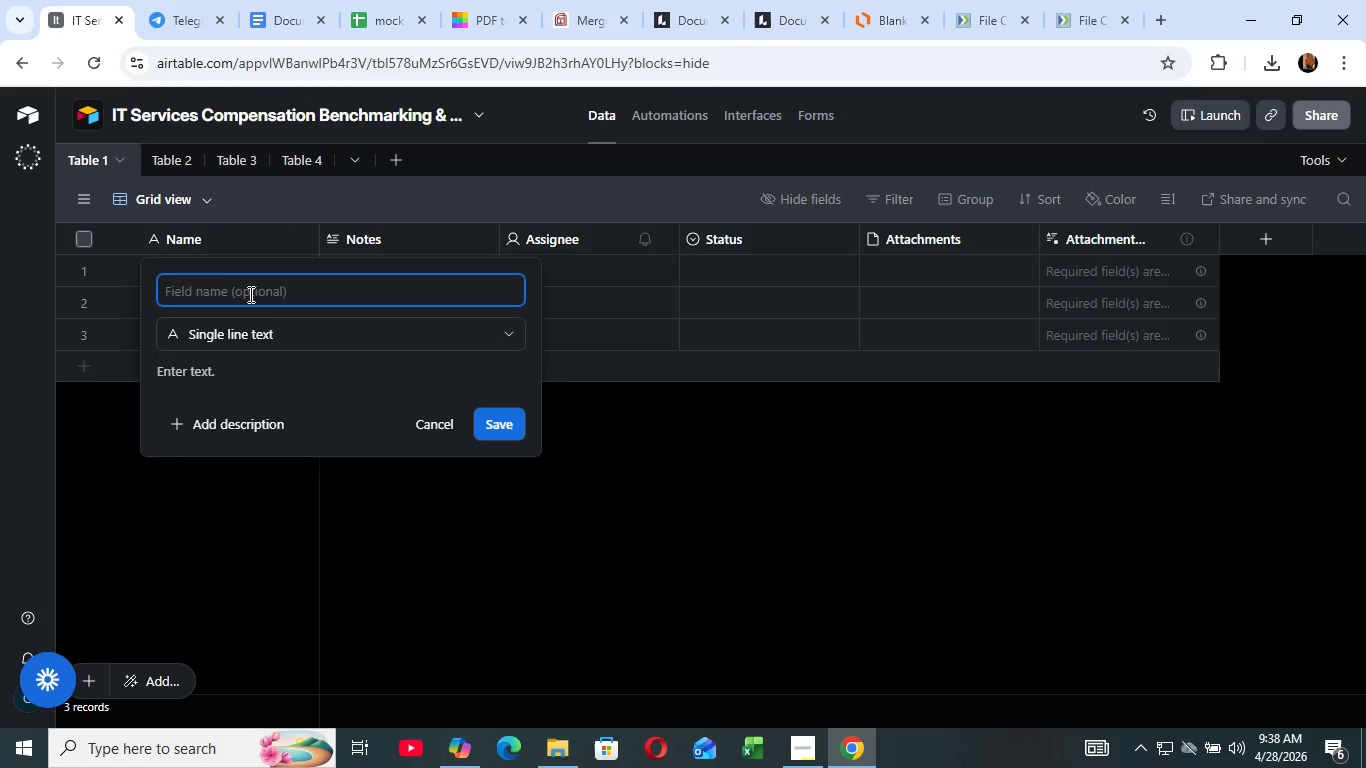 
wait(6.58)
 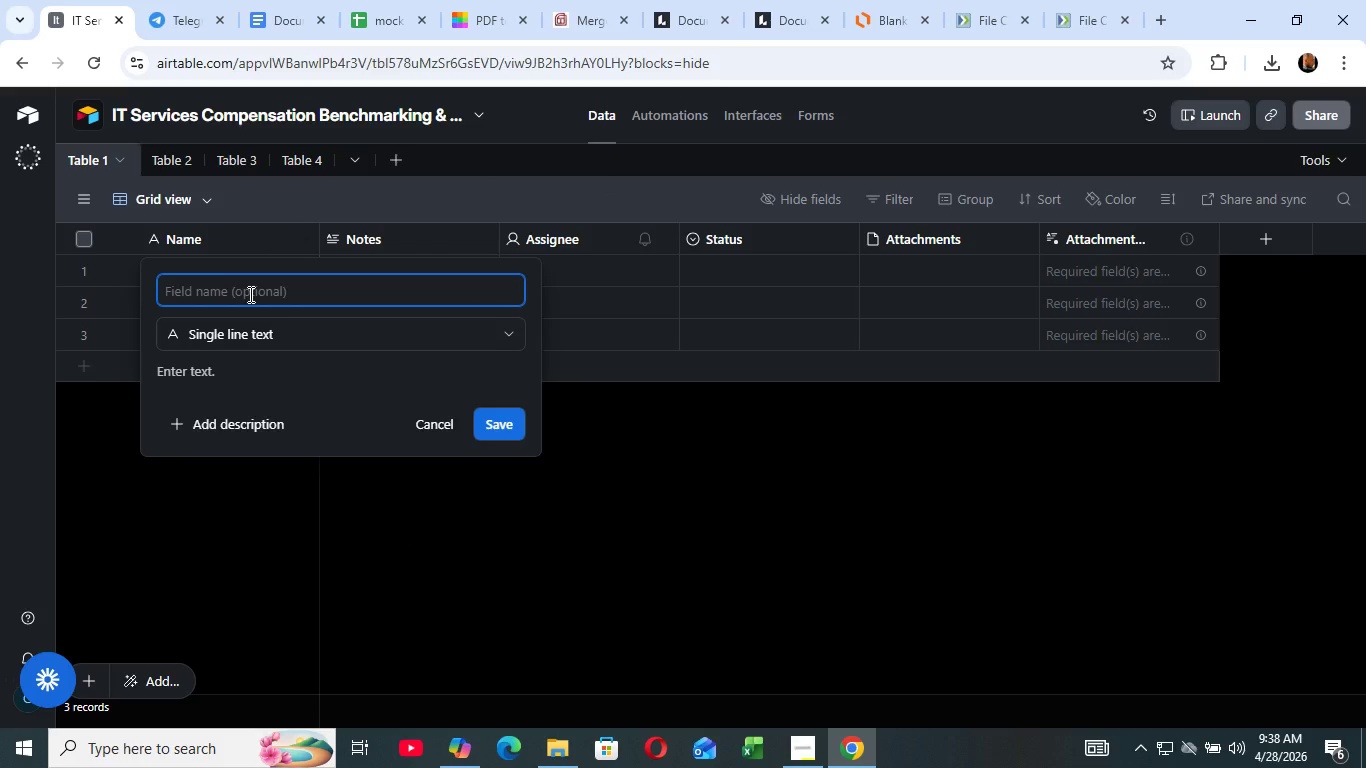 
type(Intr)
 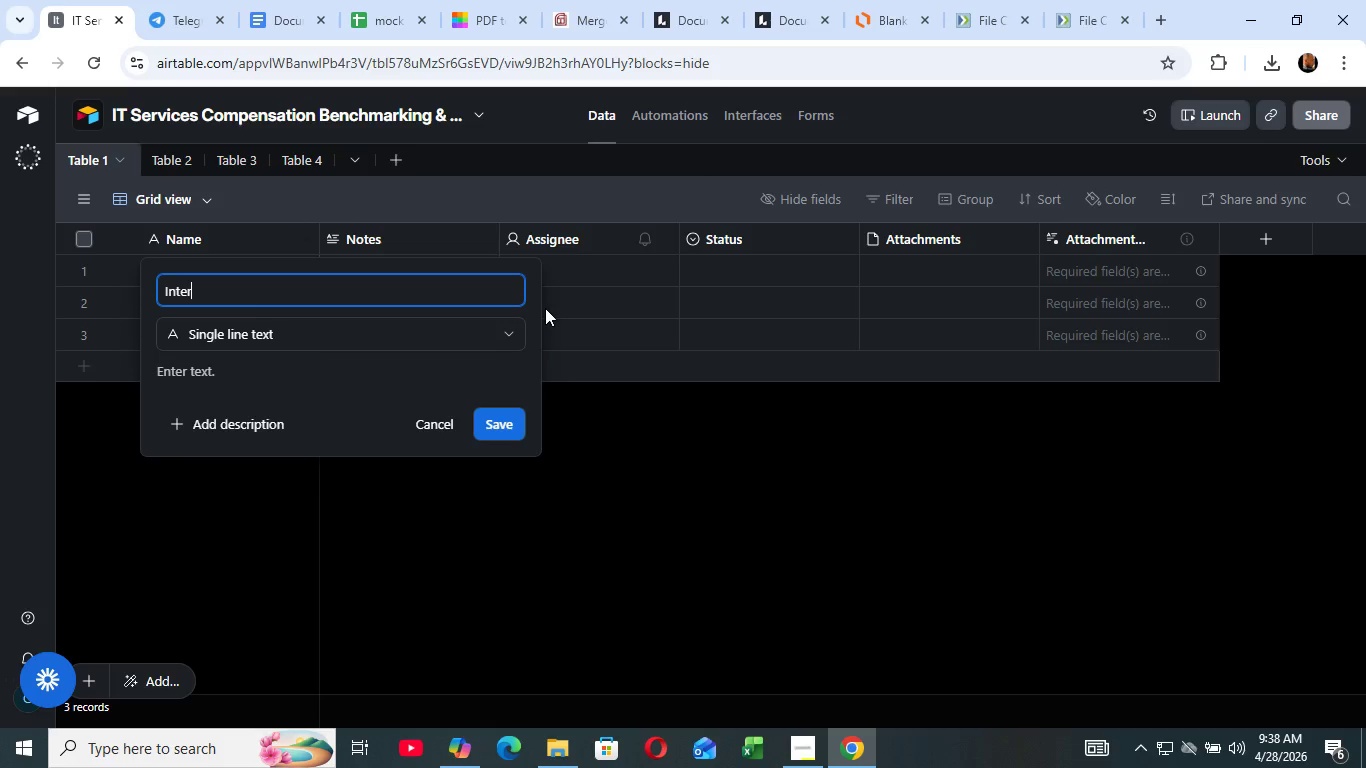 
key(Backspace)
type(ernal)
 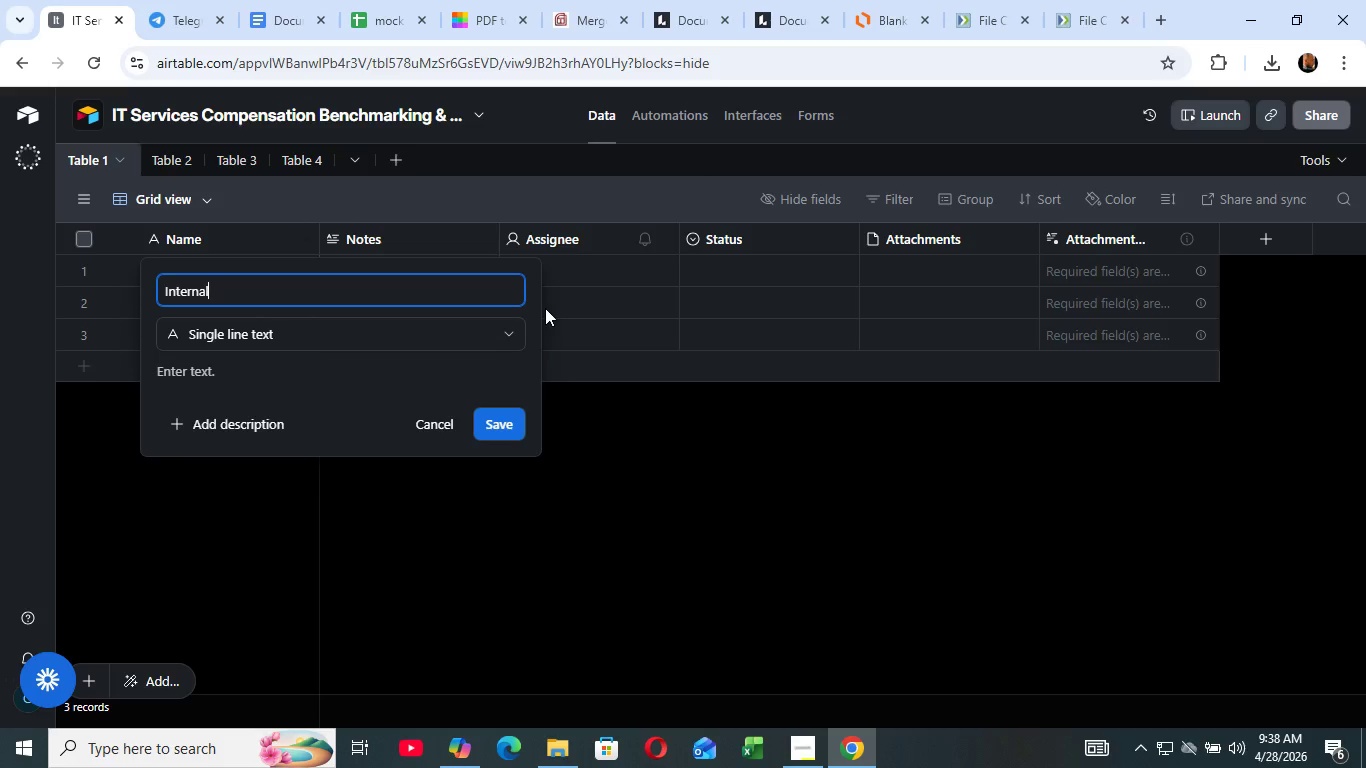 
wait(16.42)
 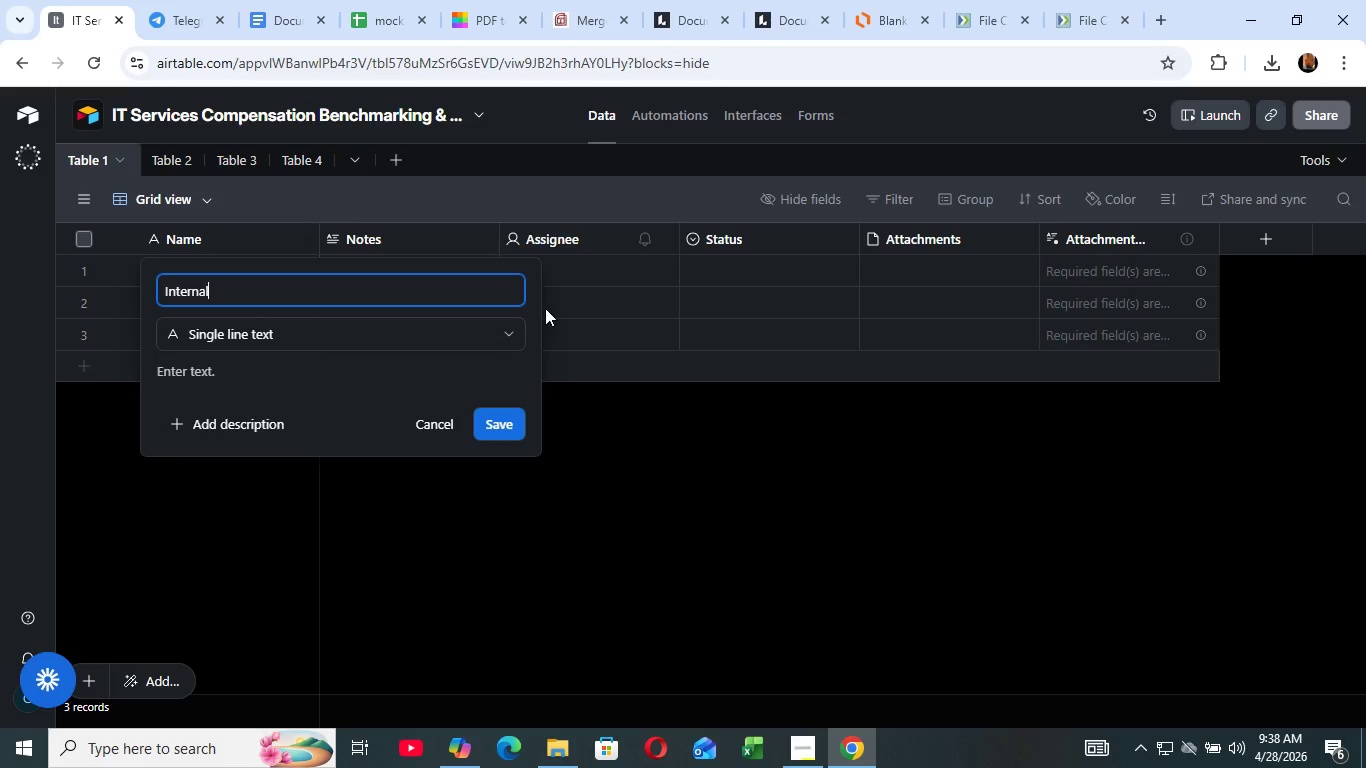 
key(Space)
 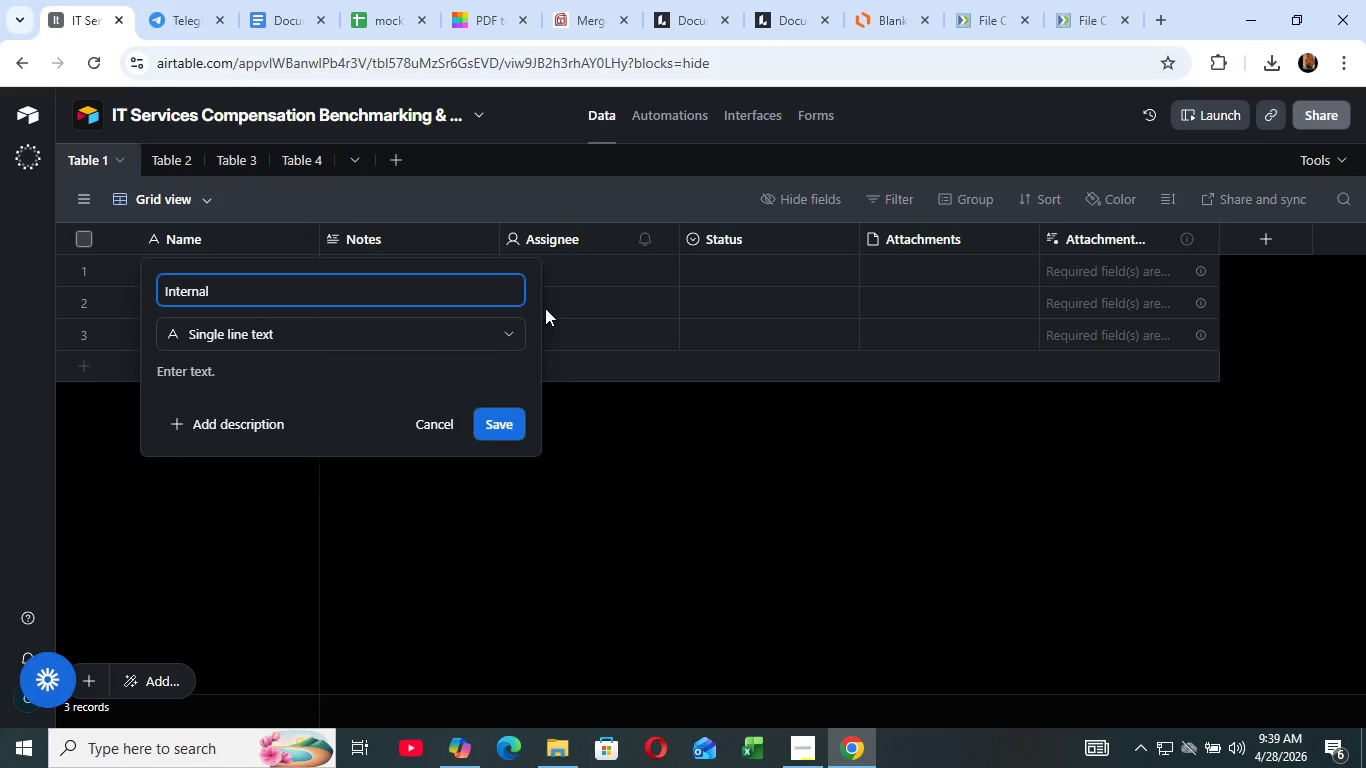 
key(Shift+ShiftLeft)
 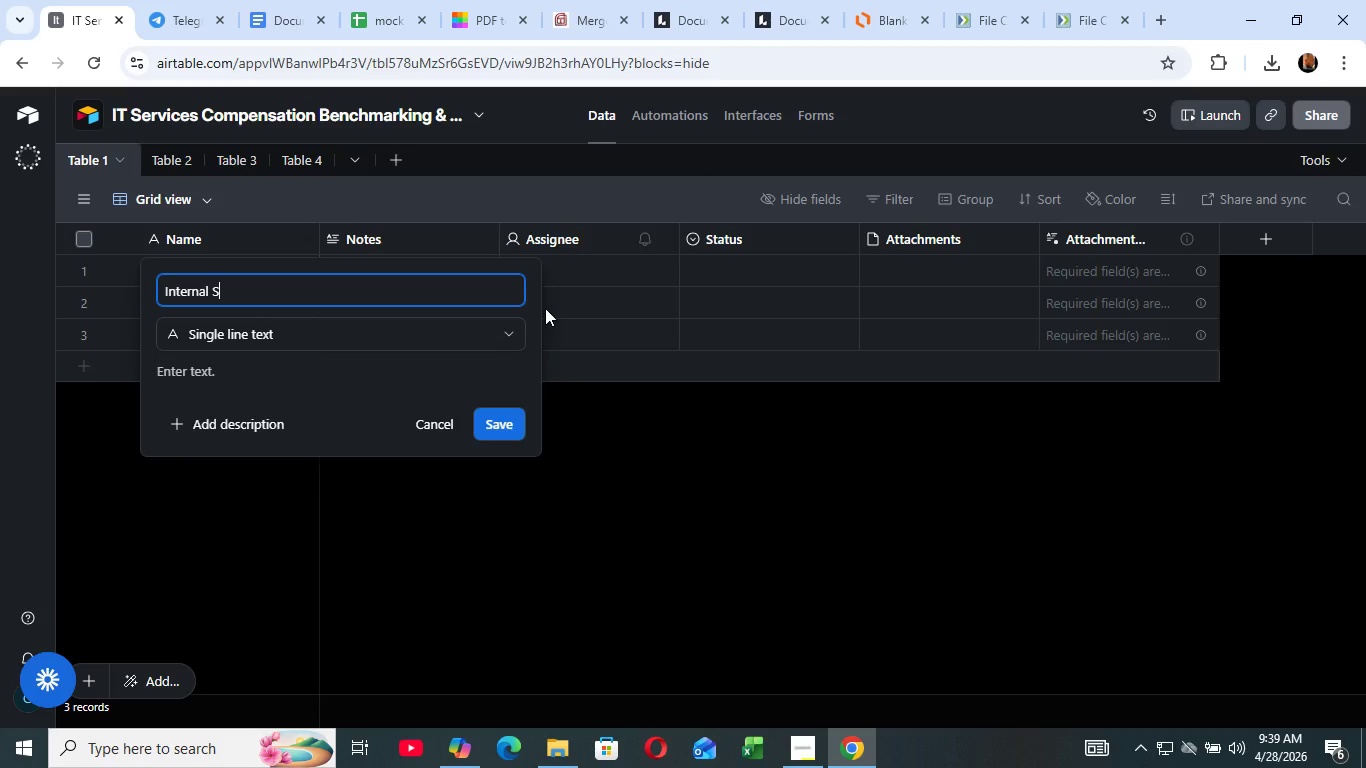 
key(Shift+ShiftLeft)
 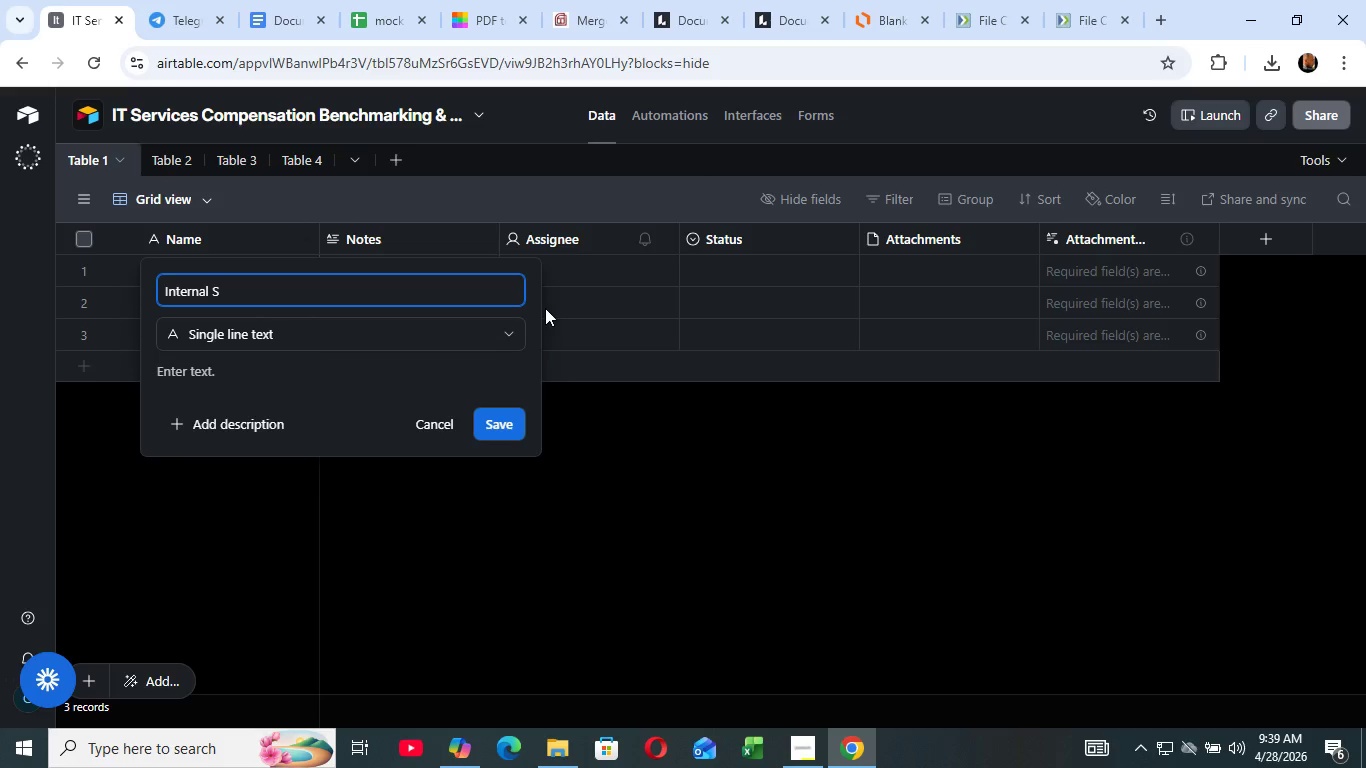 
key(Shift+S)
 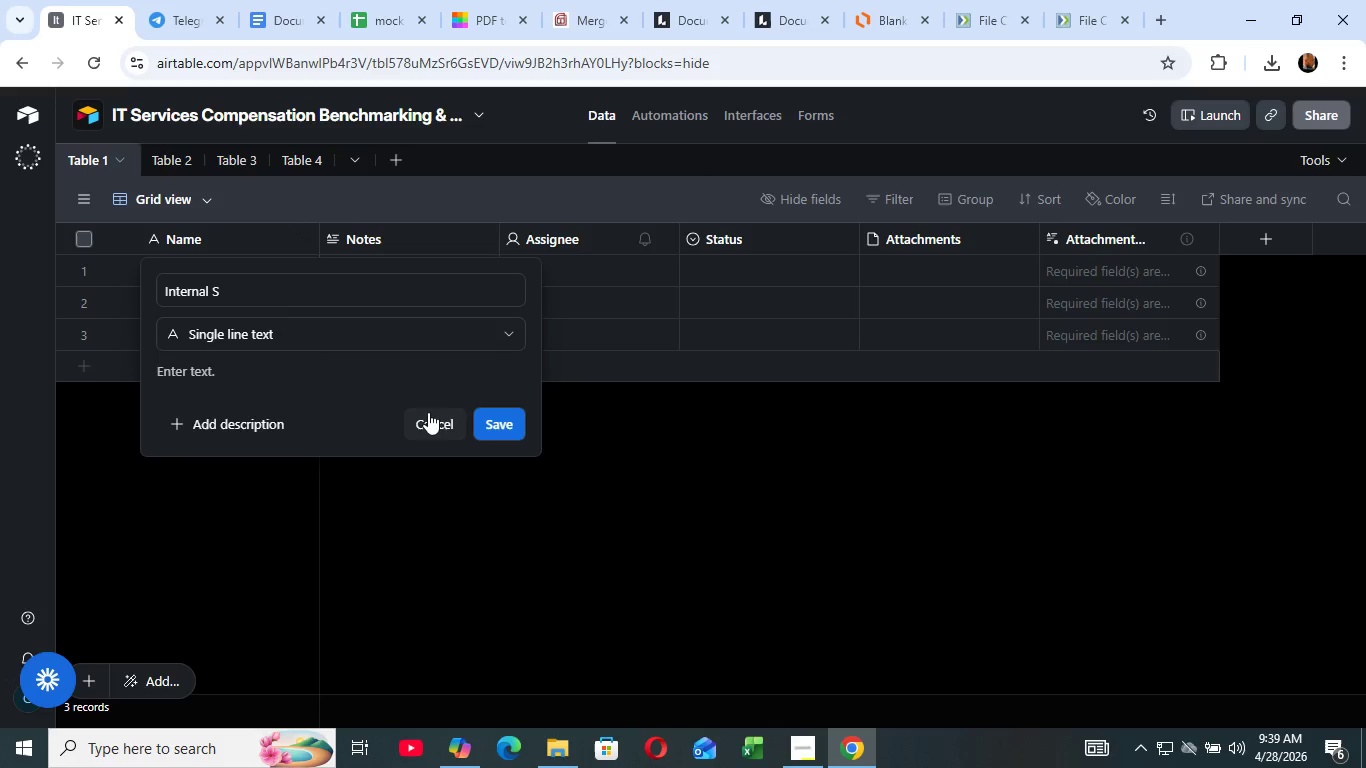 
left_click([428, 412])
 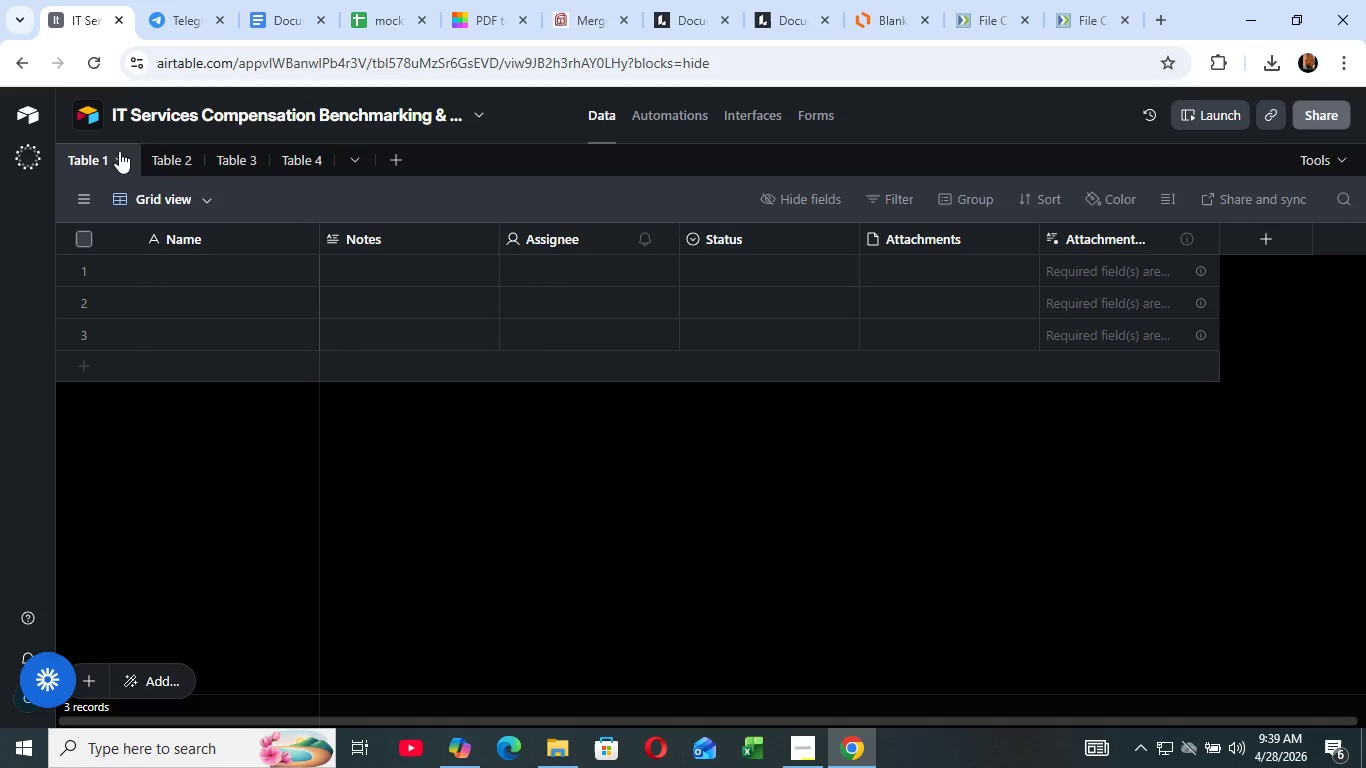 
left_click([116, 150])
 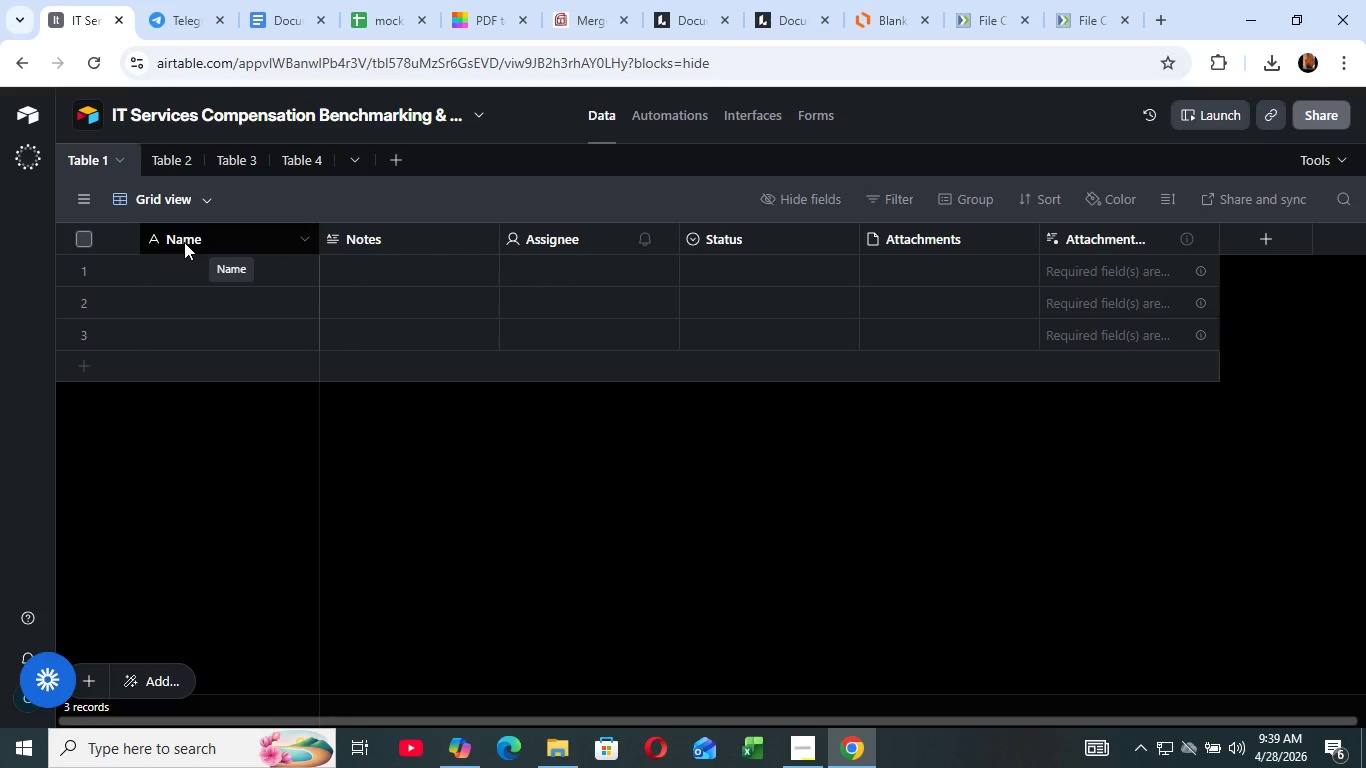 
wait(13.01)
 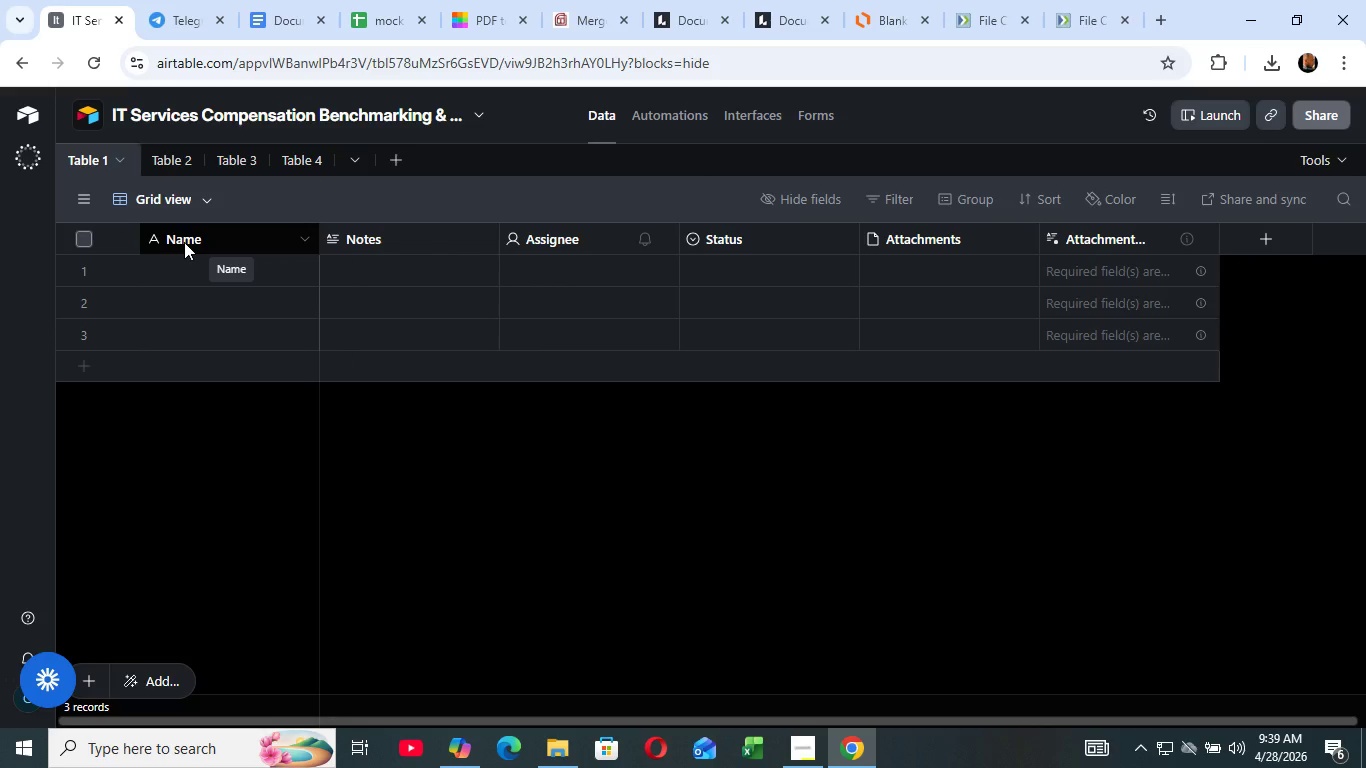 
left_click([118, 159])
 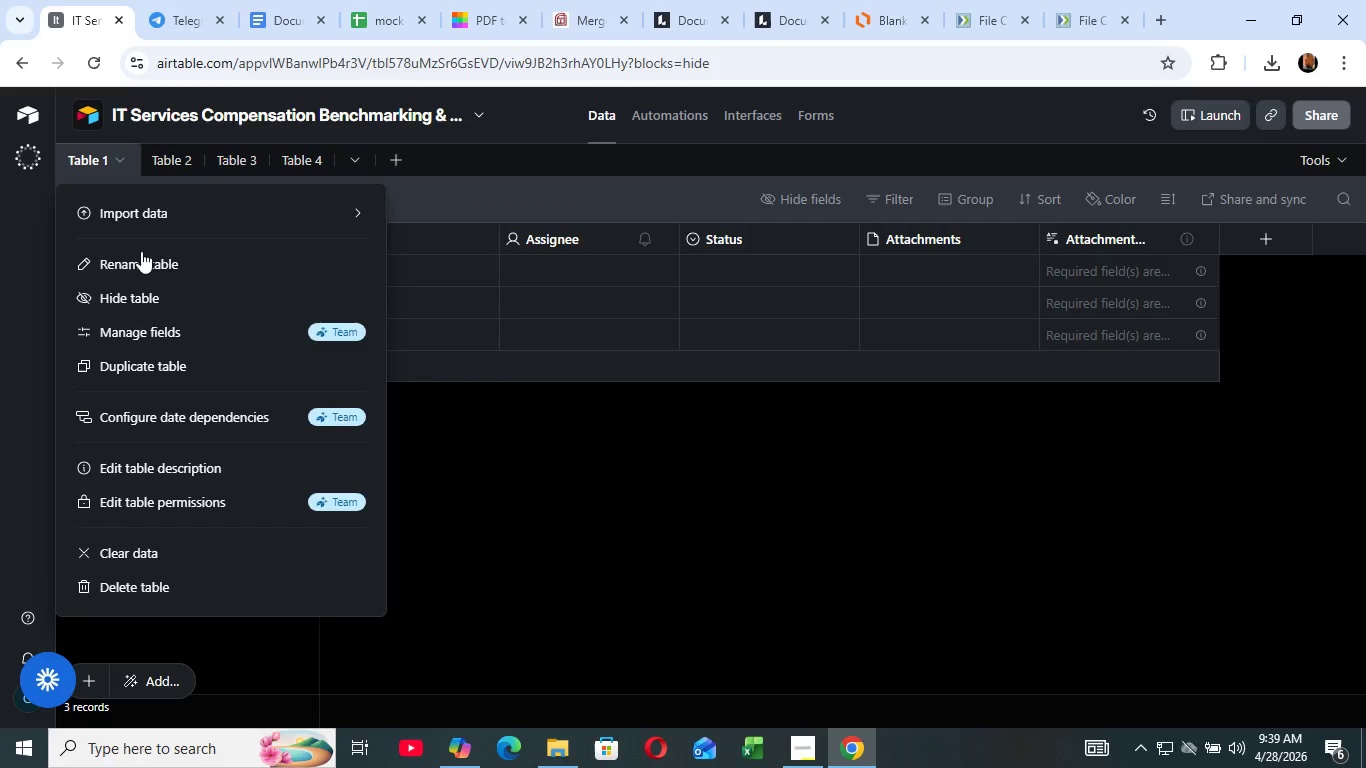 
left_click([141, 251])
 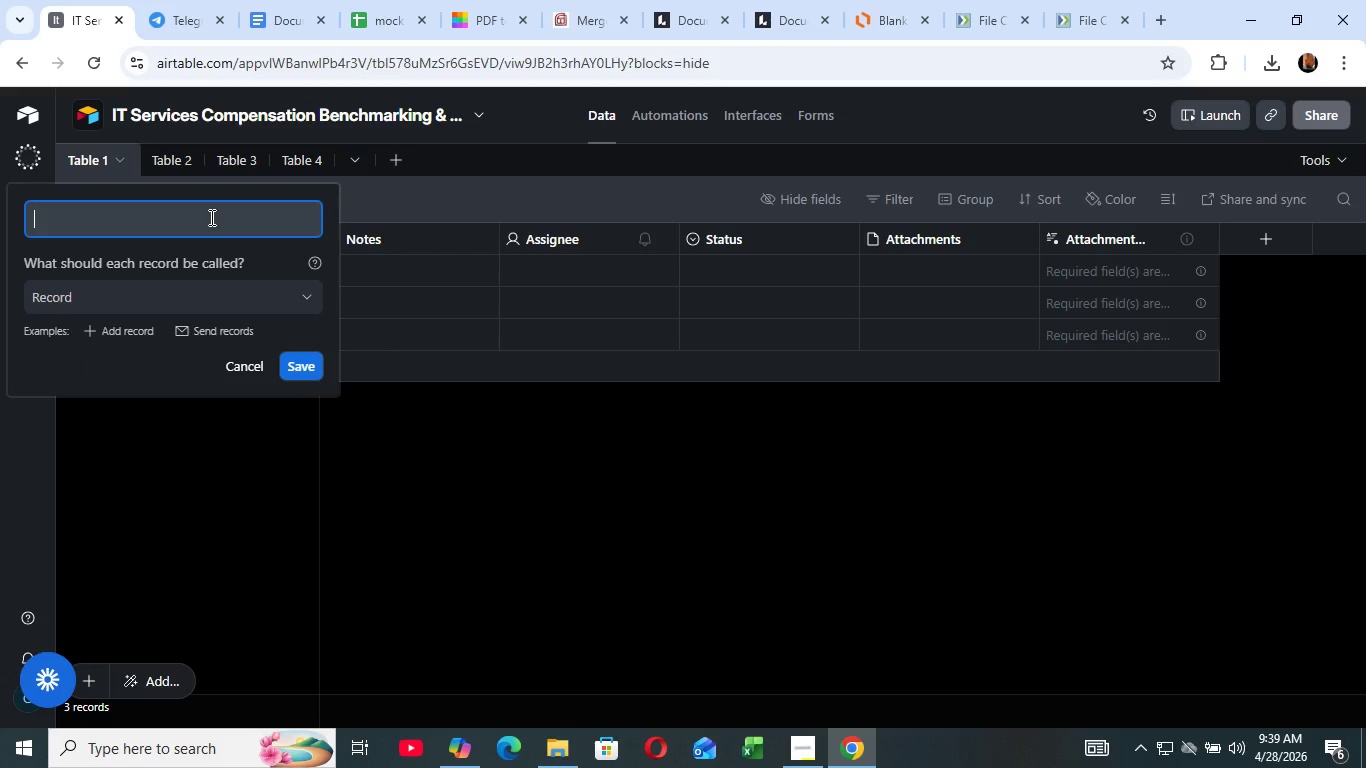 
key(Backspace)
 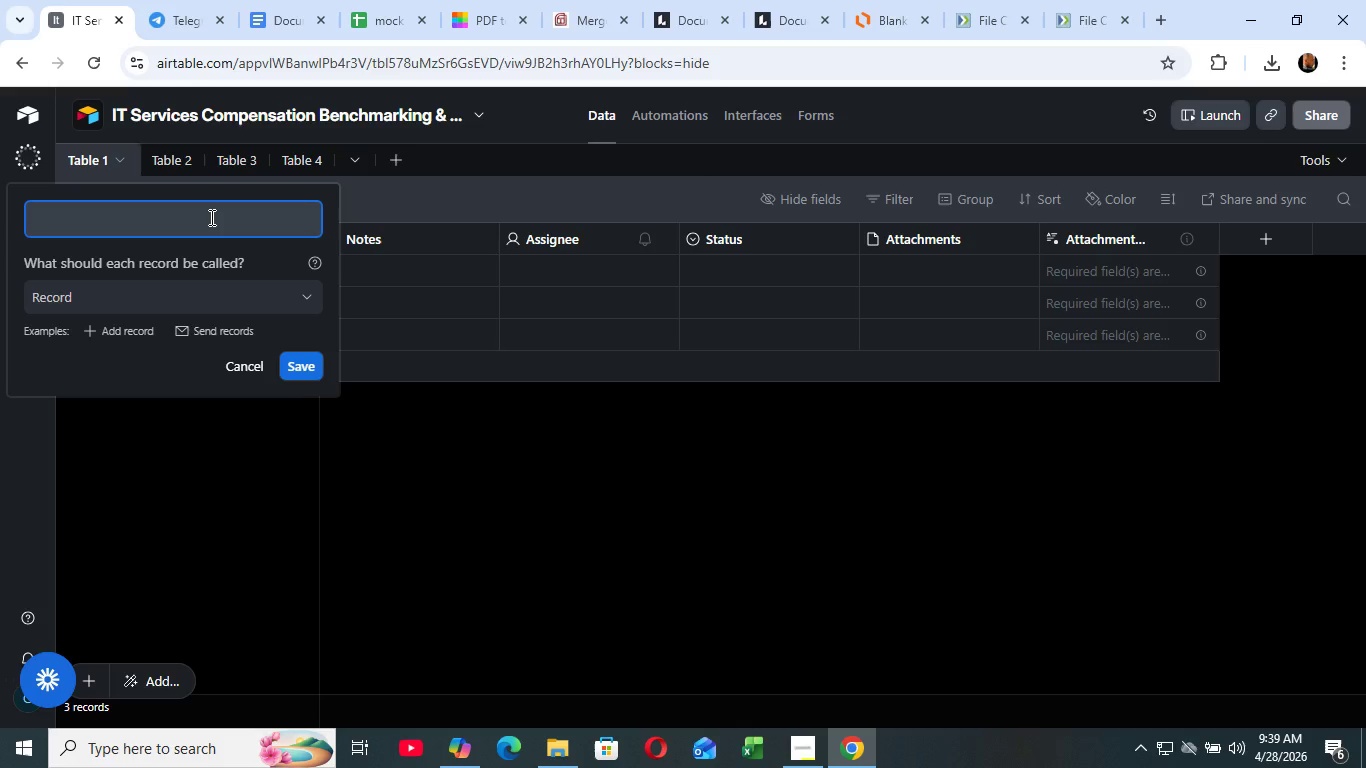 
wait(14.69)
 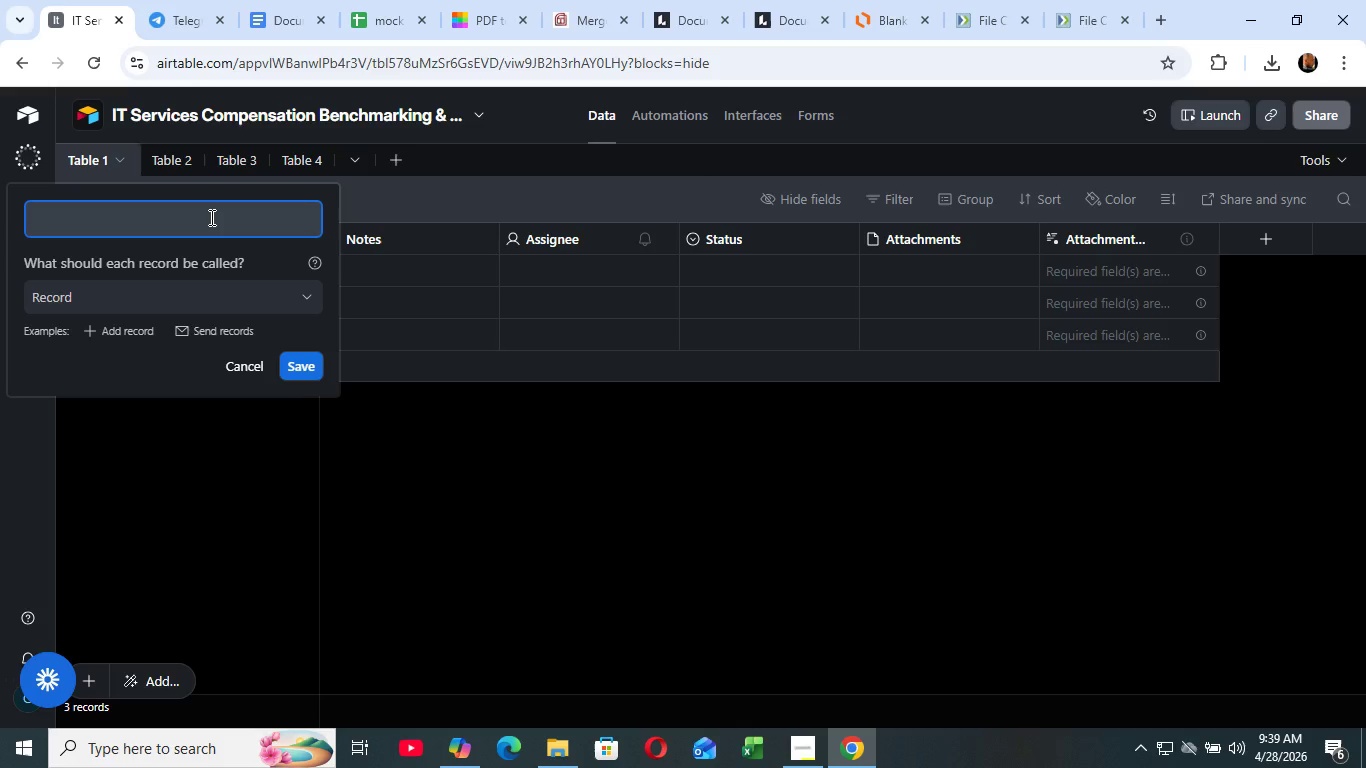 
type(Internal Staff)
 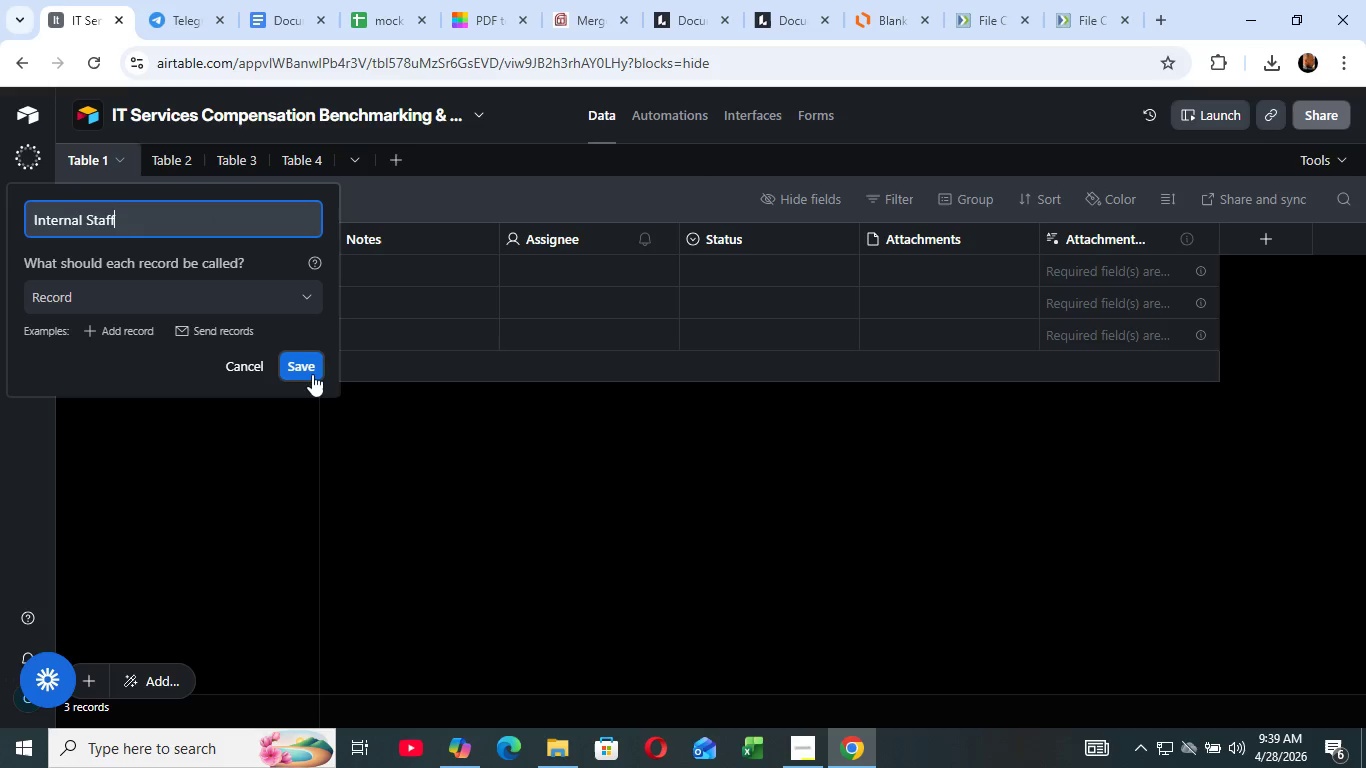 
left_click([311, 371])
 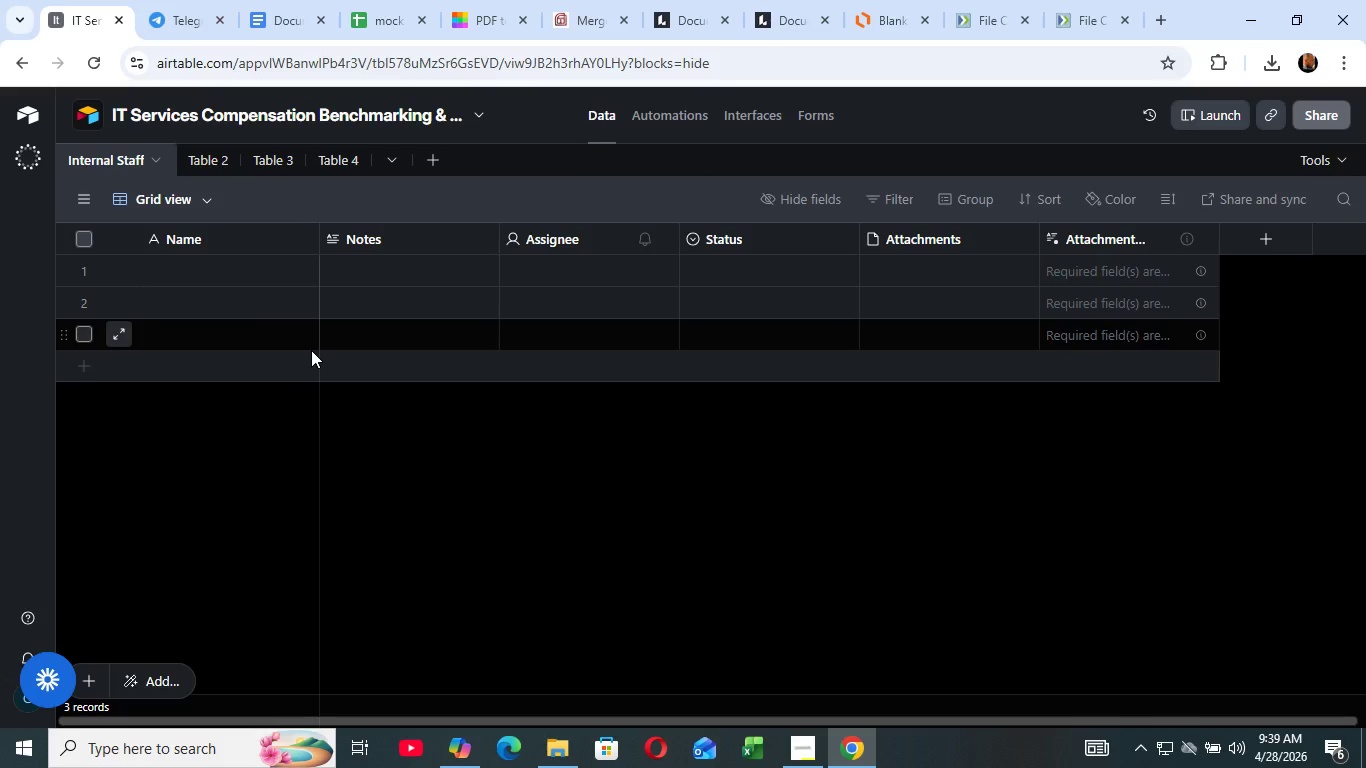 
wait(19.28)
 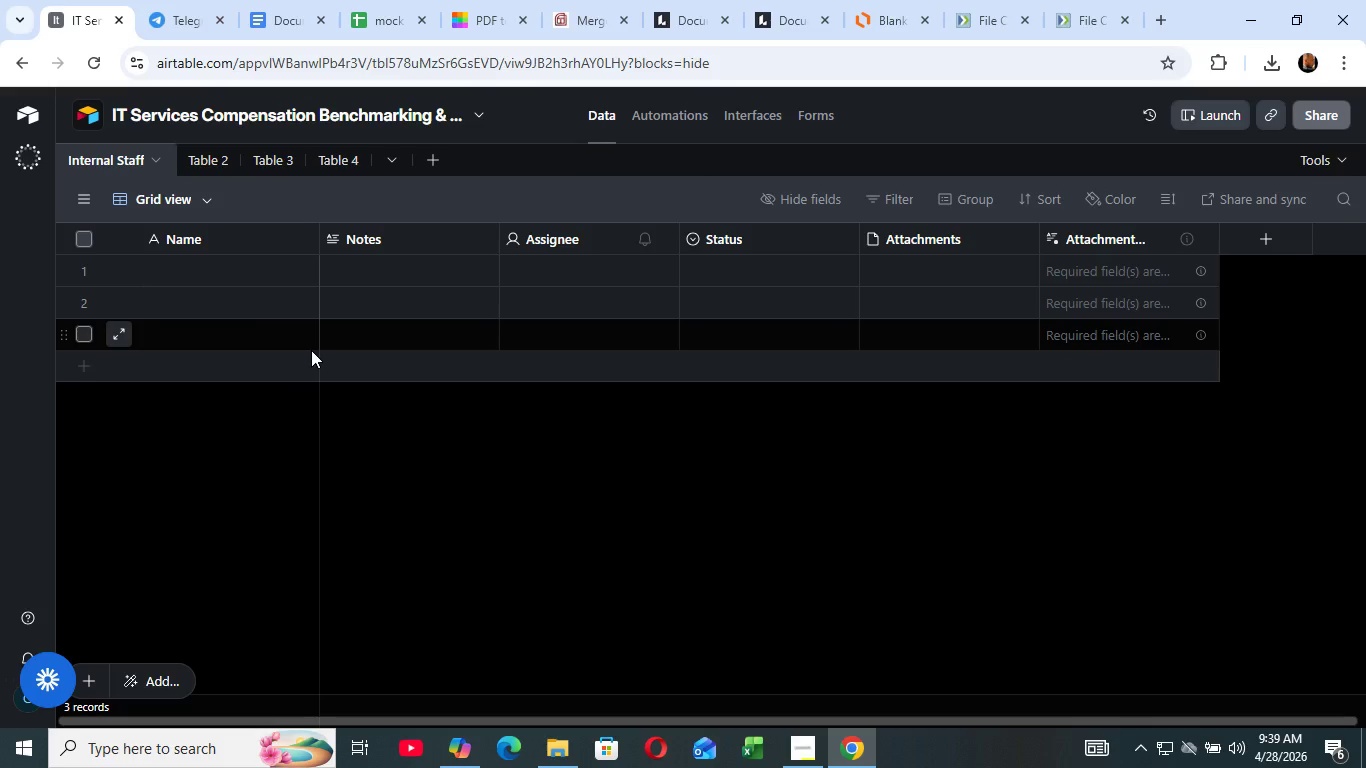 
left_click([205, 164])
 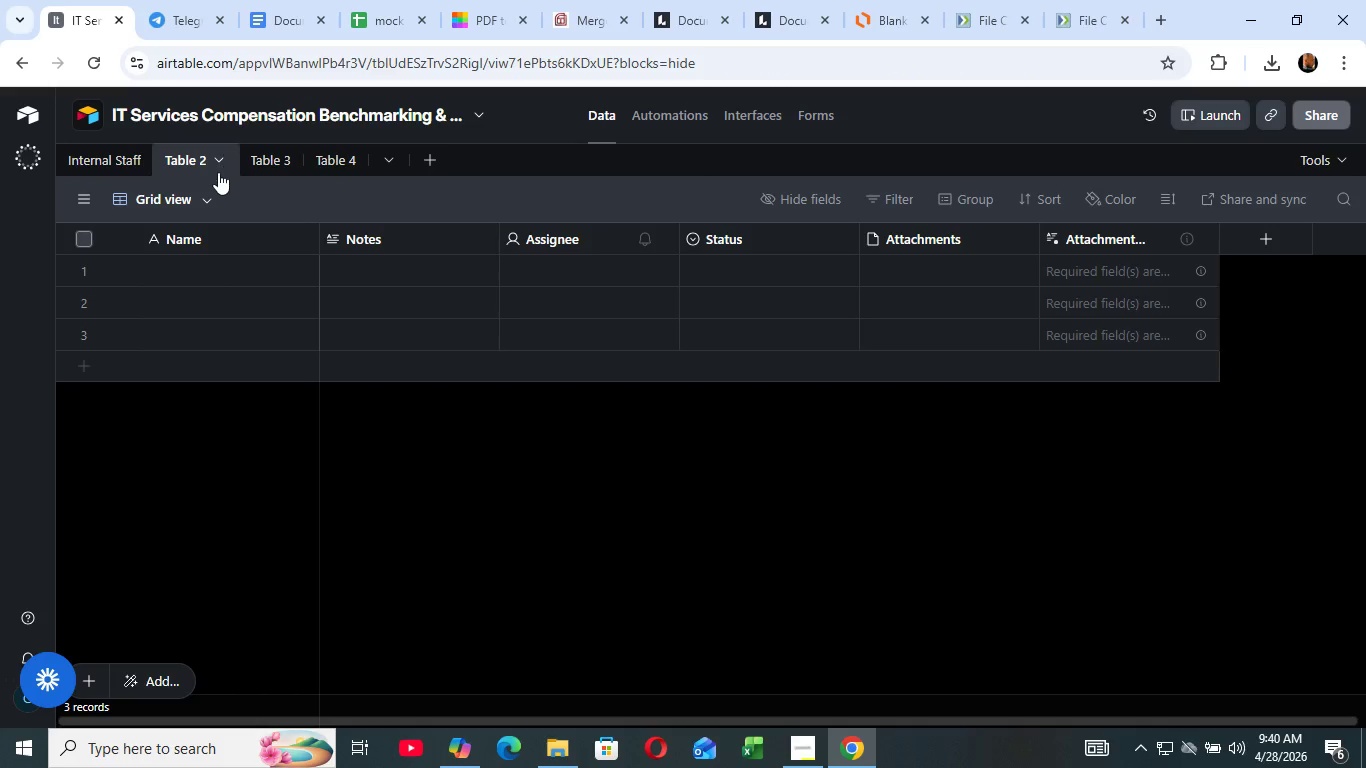 
left_click([224, 153])
 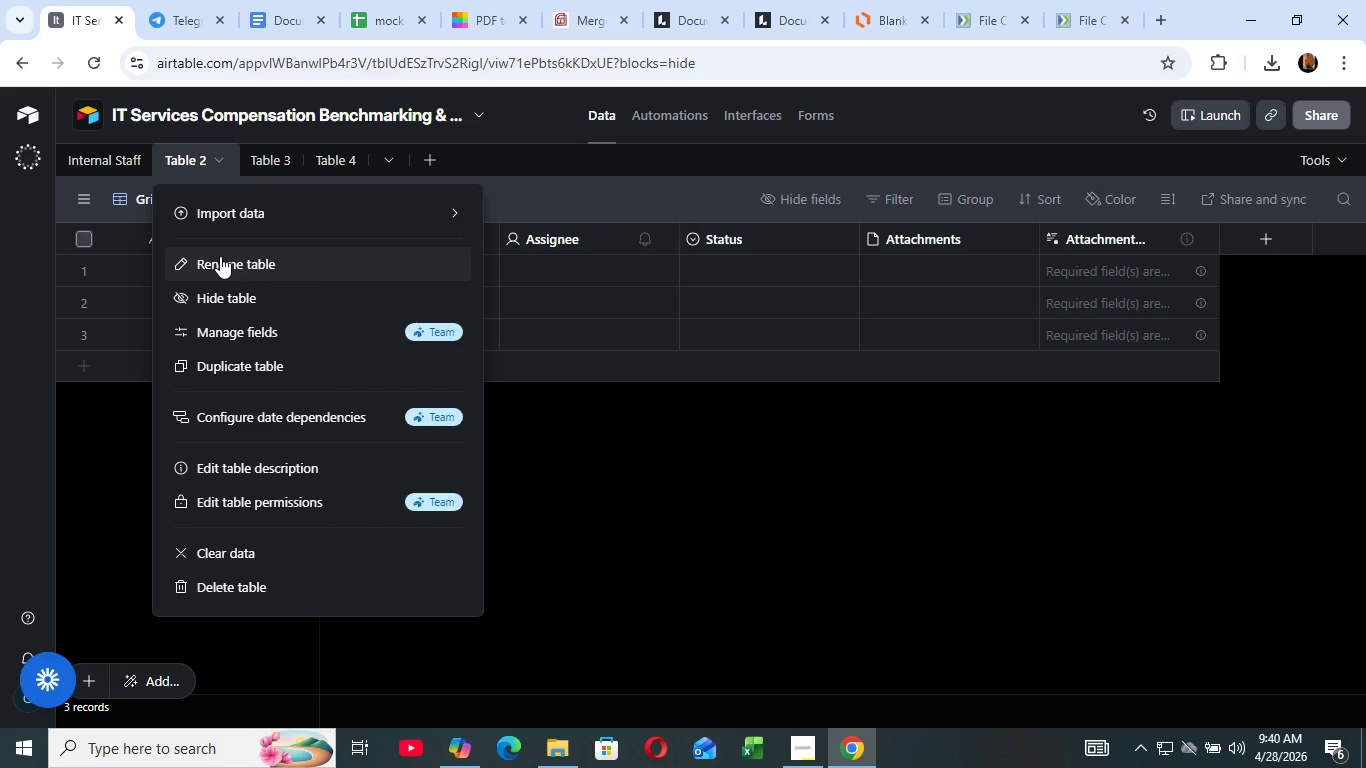 
wait(14.66)
 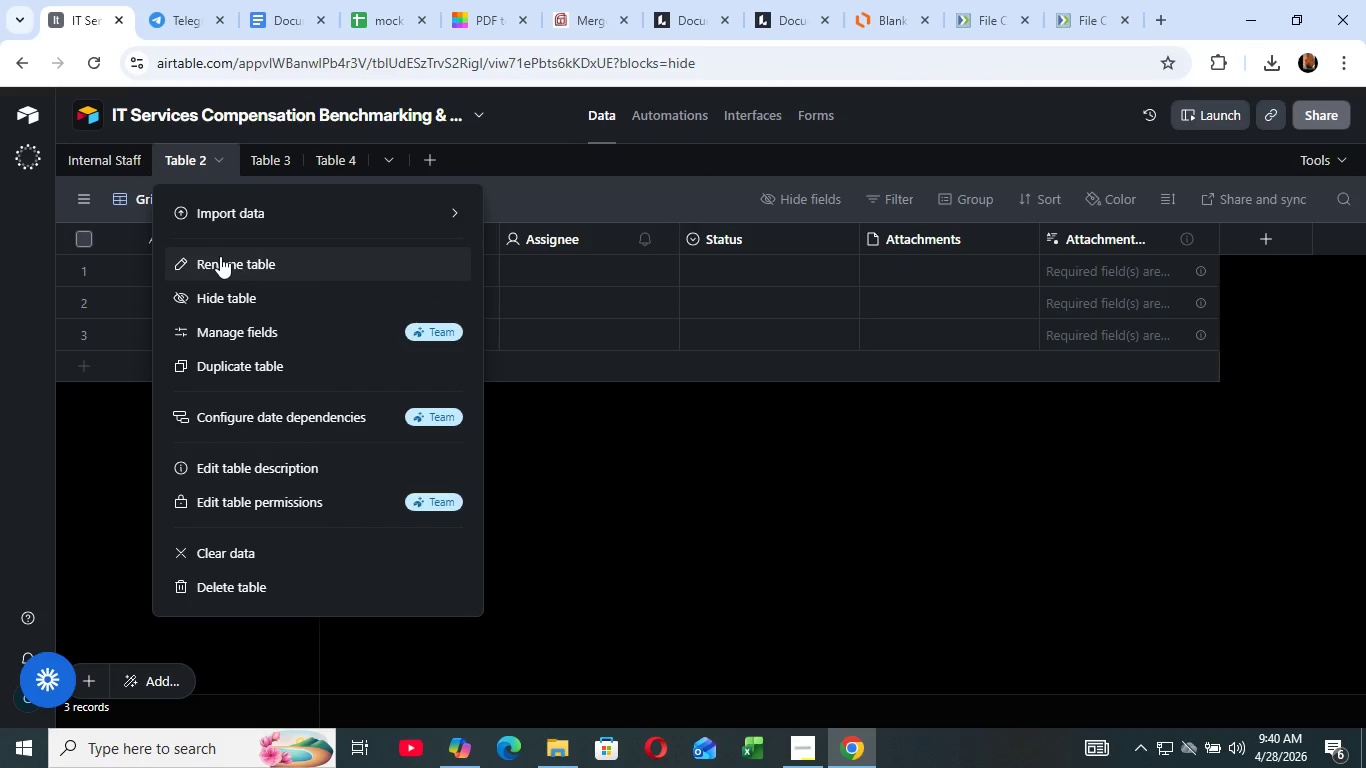 
left_click([252, 271])
 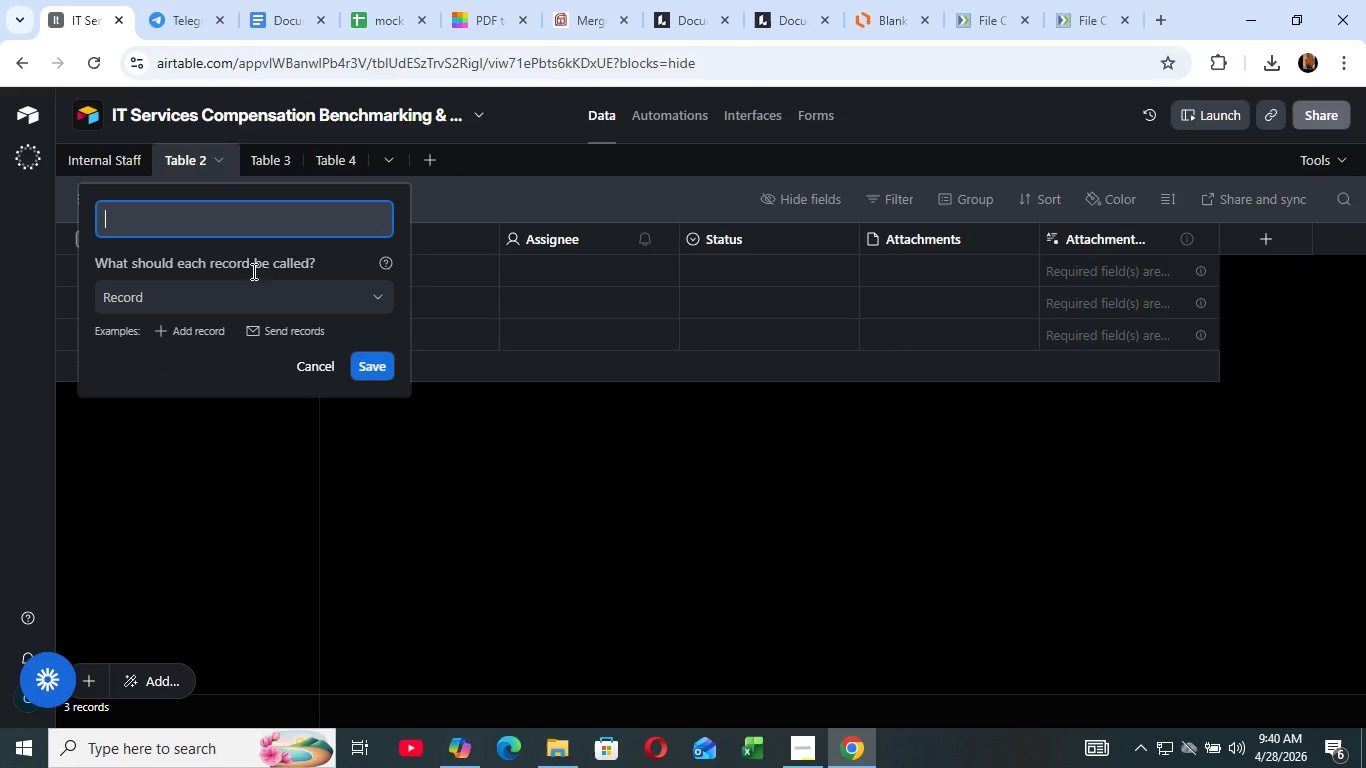 
key(Backspace)
 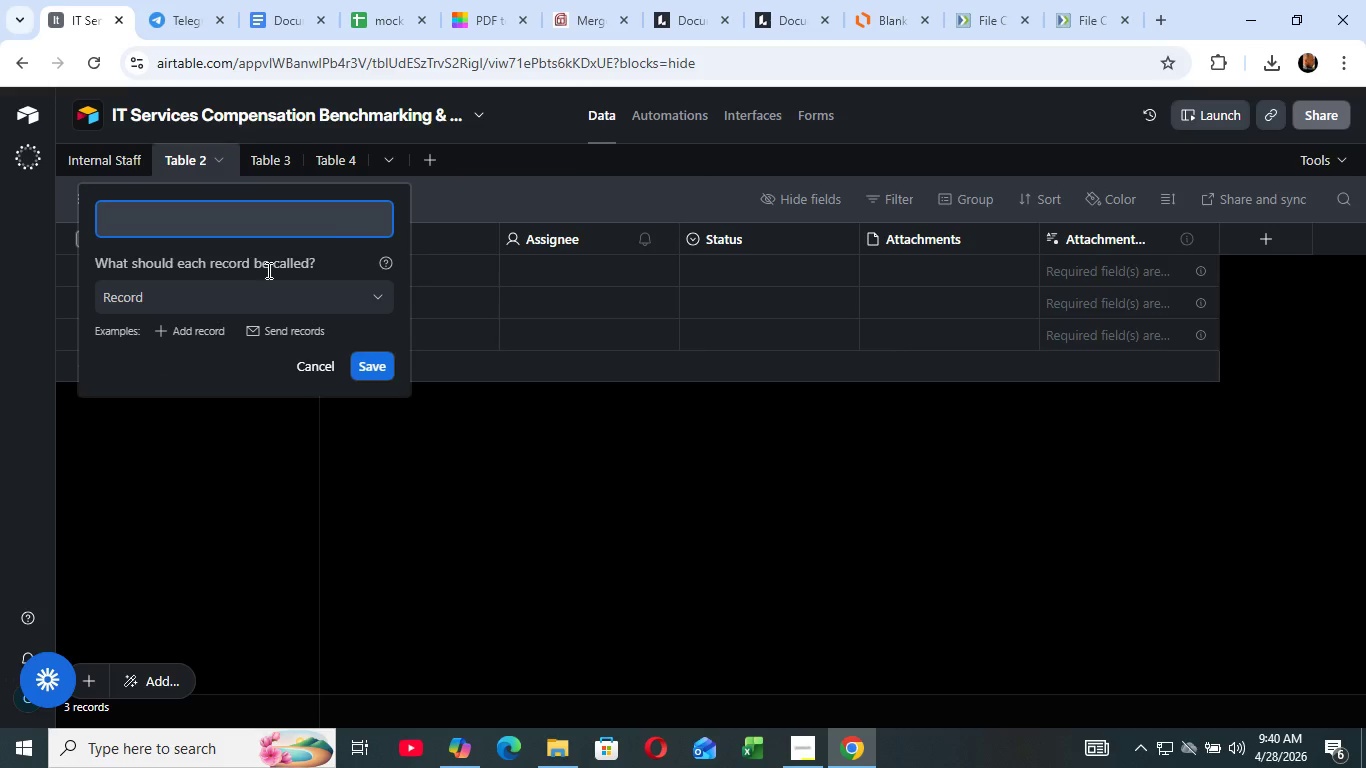 
wait(5.92)
 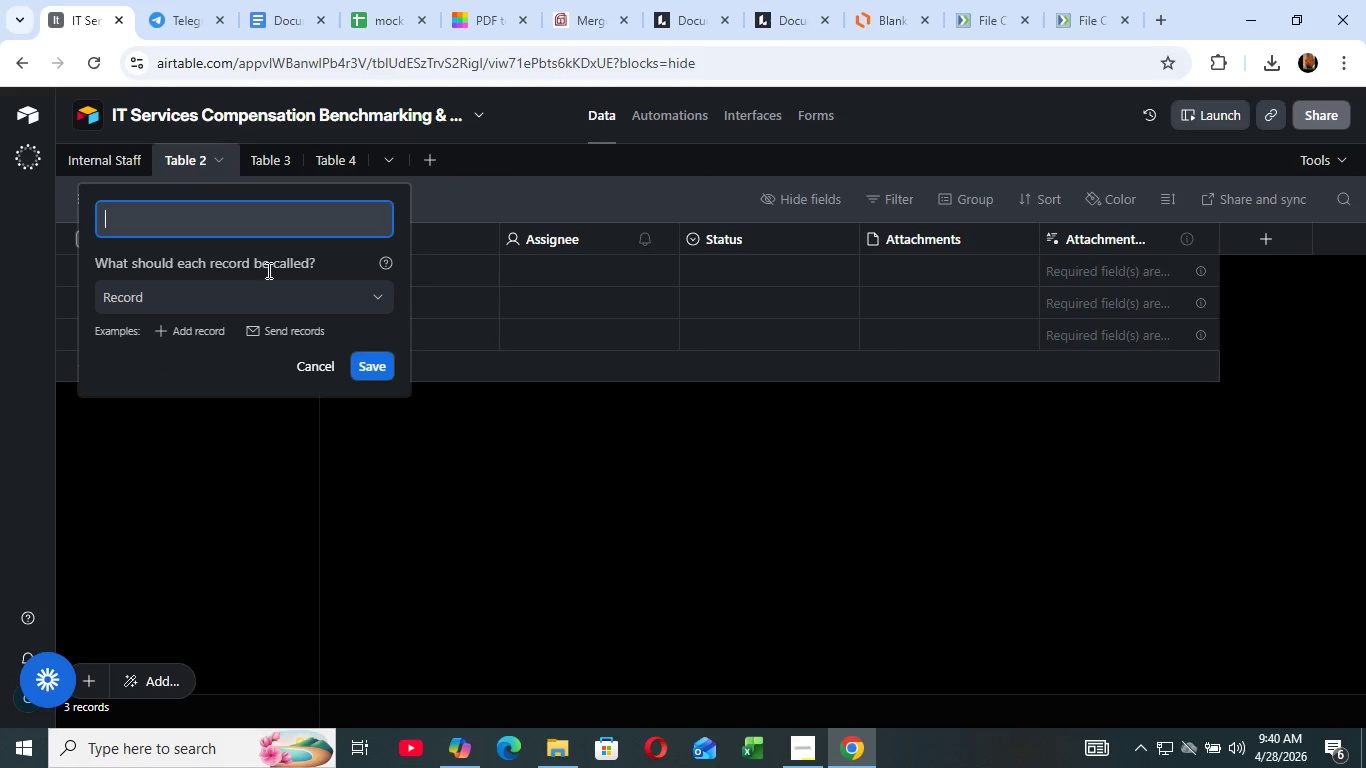 
type(Market Bench)
 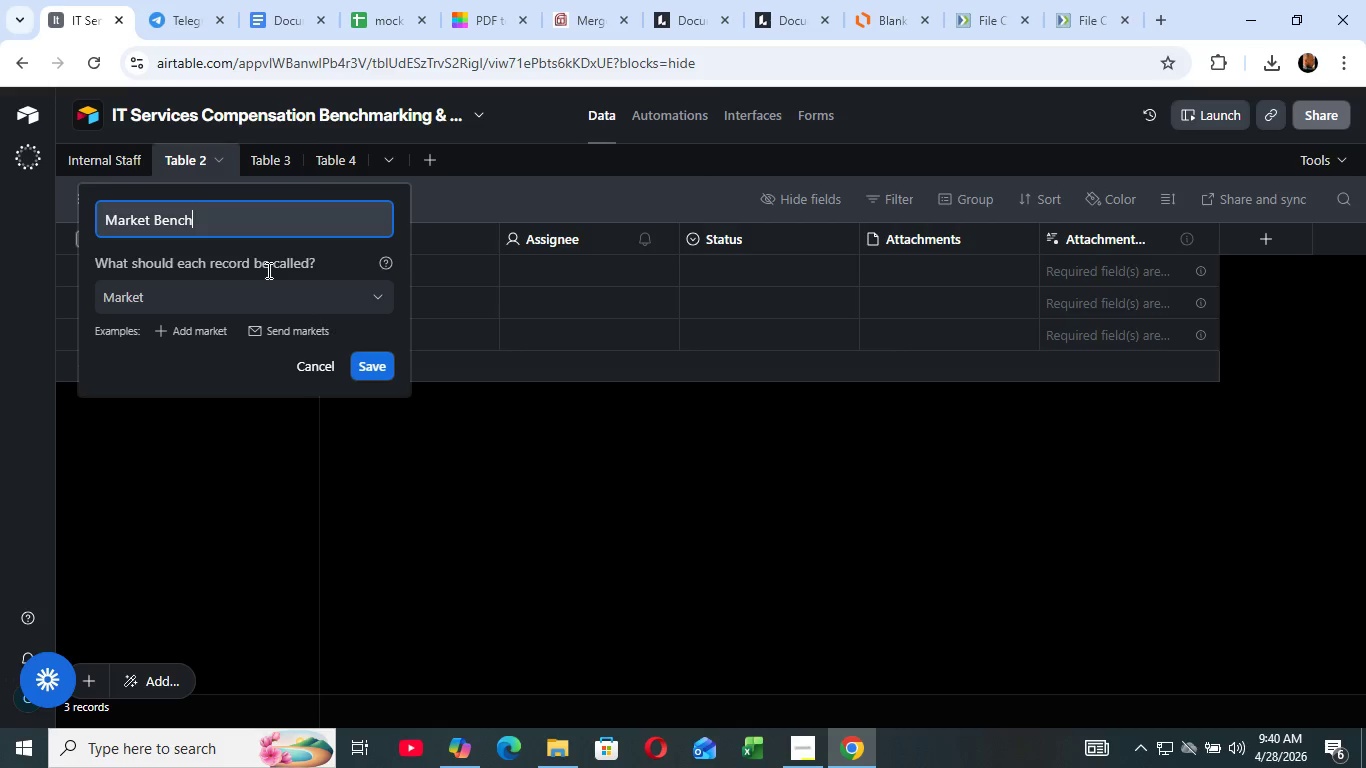 
wait(10.98)
 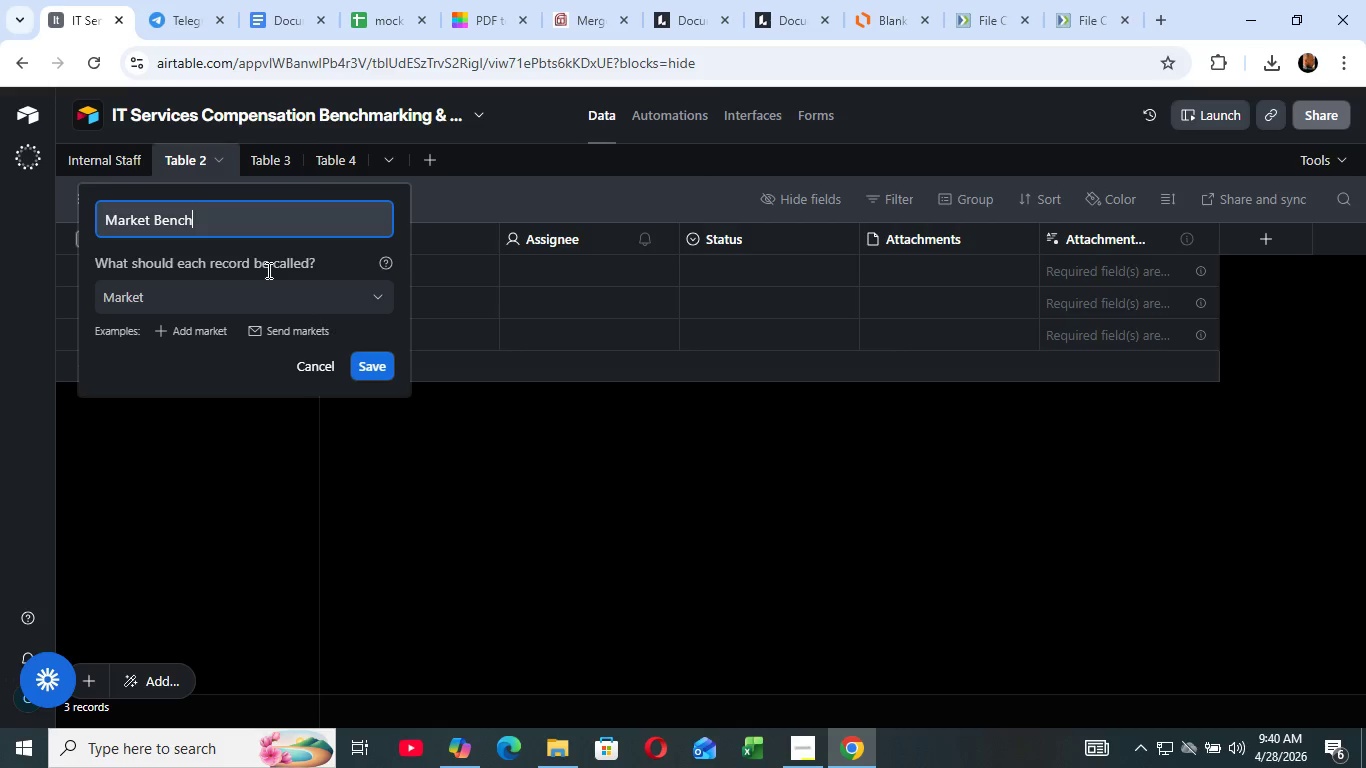 
left_click([267, 270])
 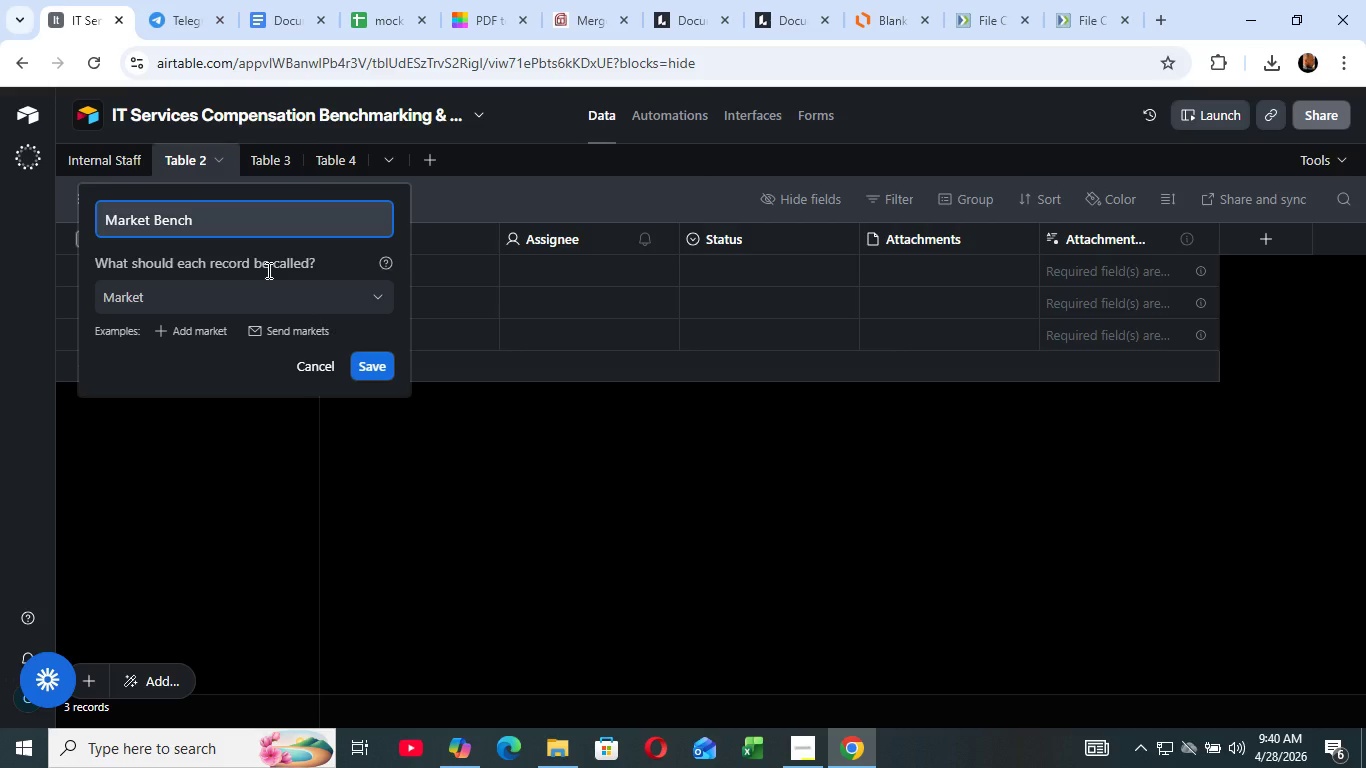 
wait(11.73)
 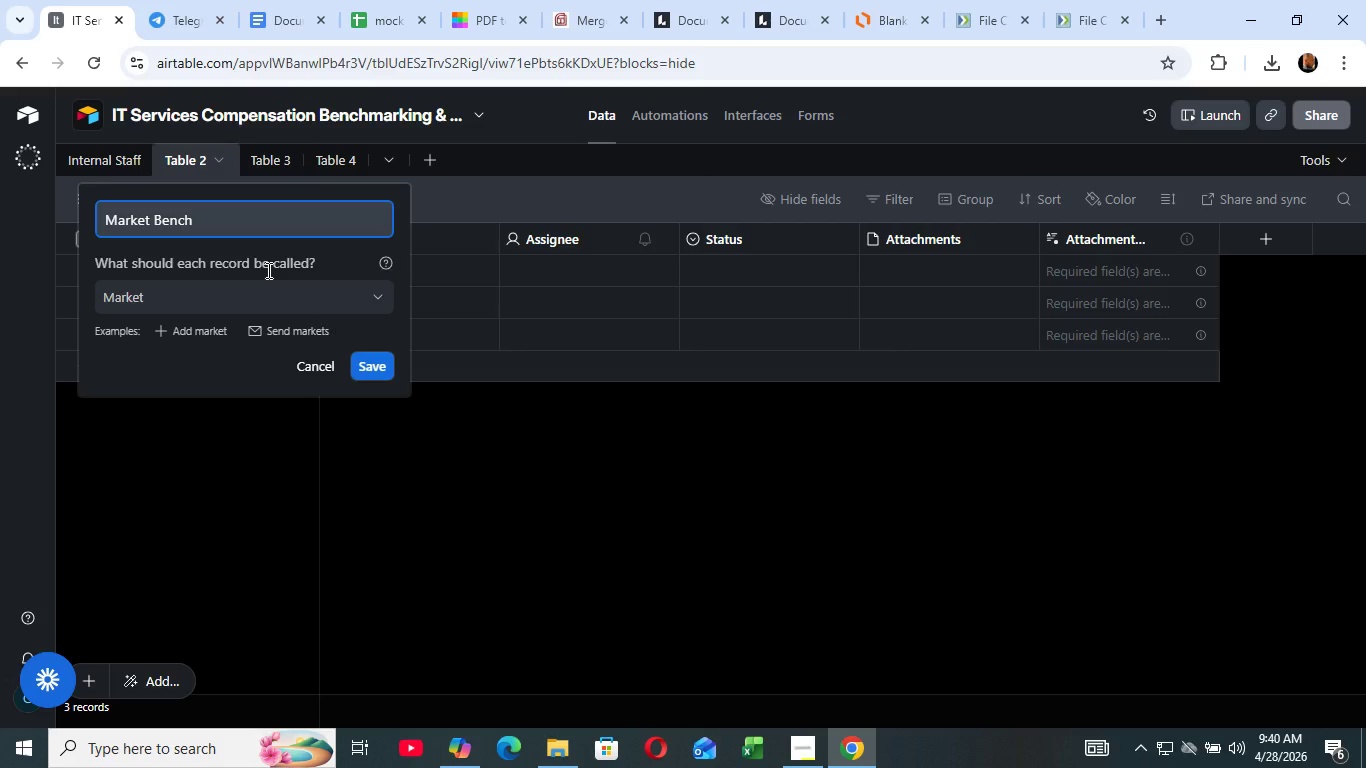 
type(markds)
 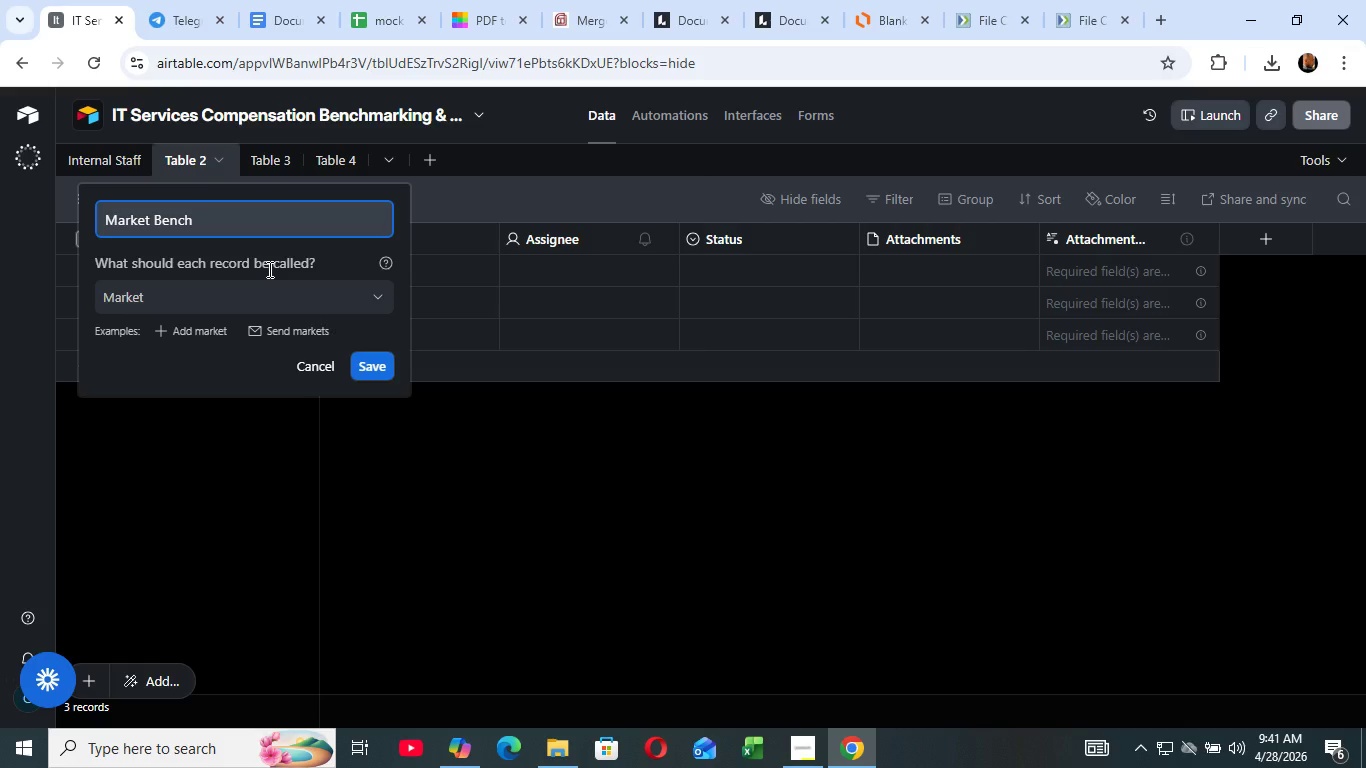 
wait(18.12)
 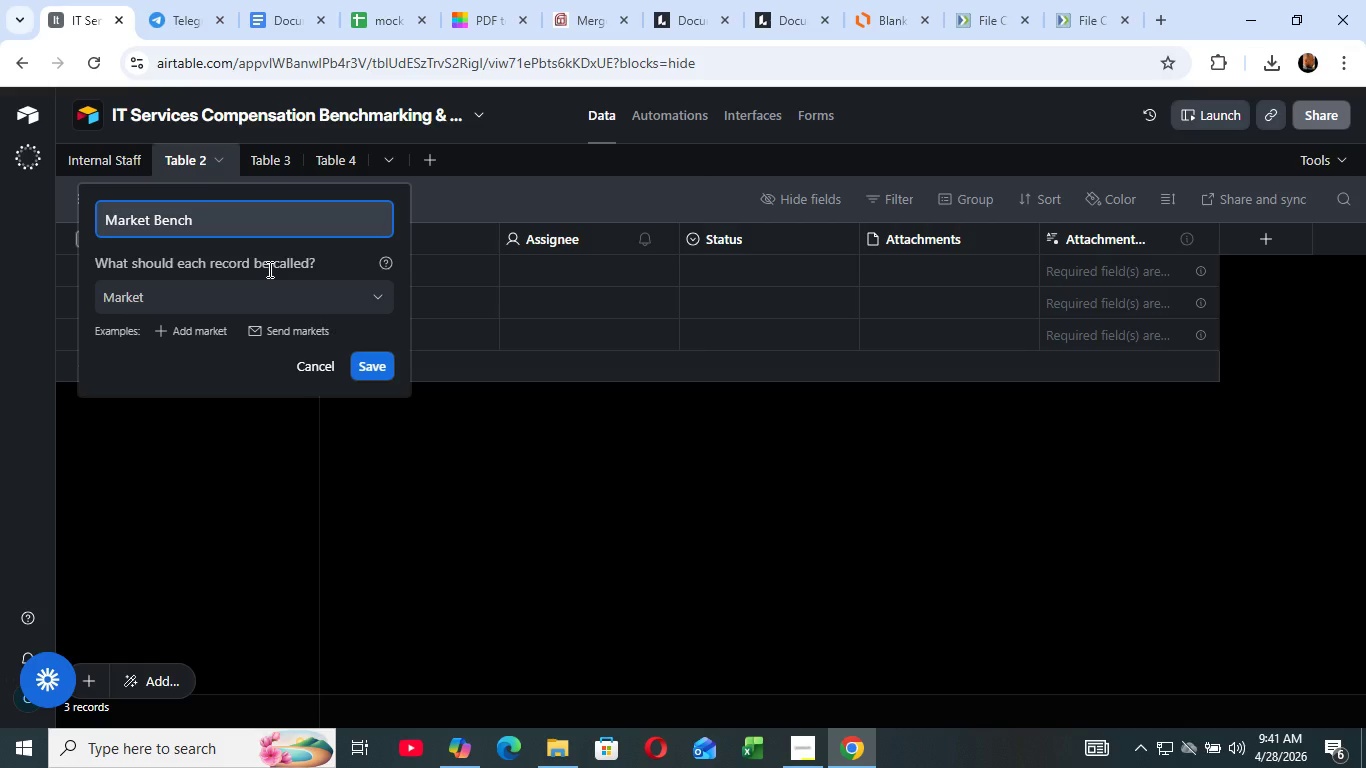 
left_click([205, 221])
 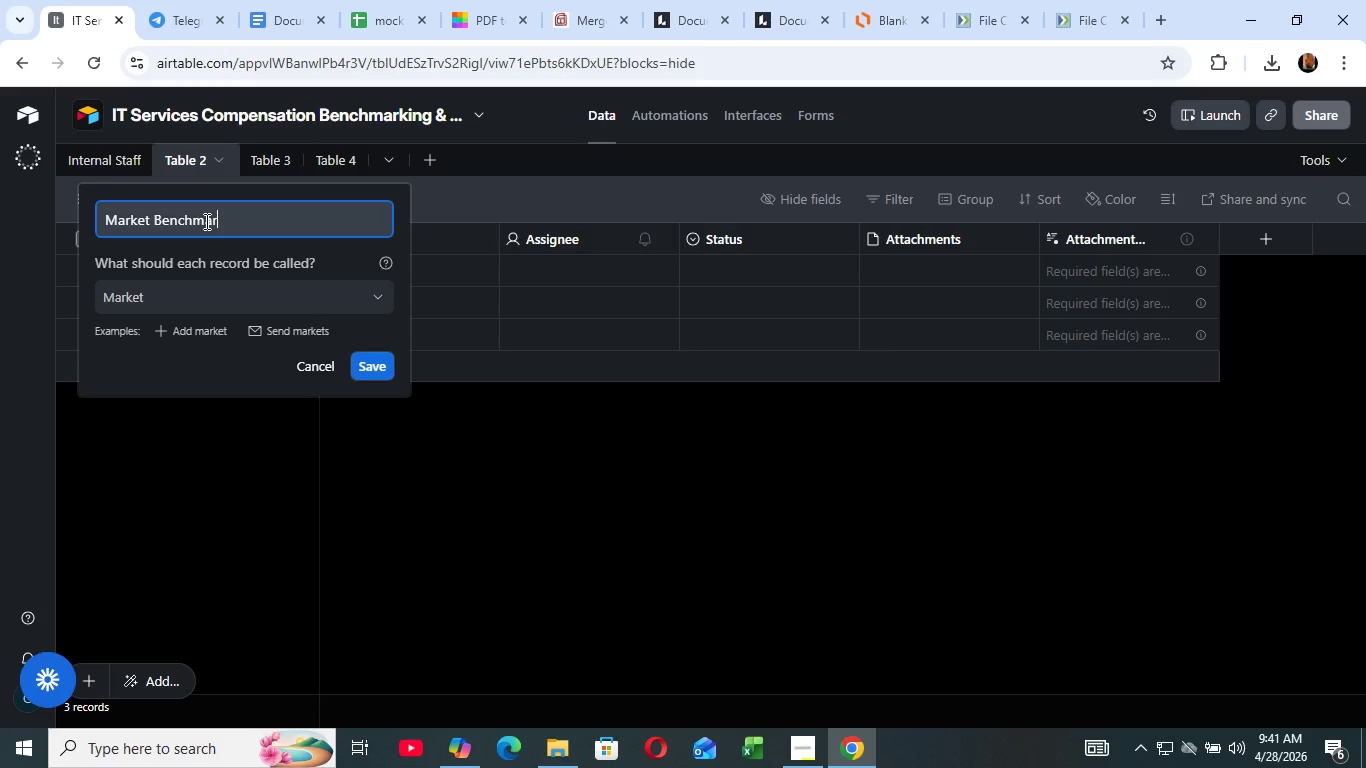 
type(marks)
 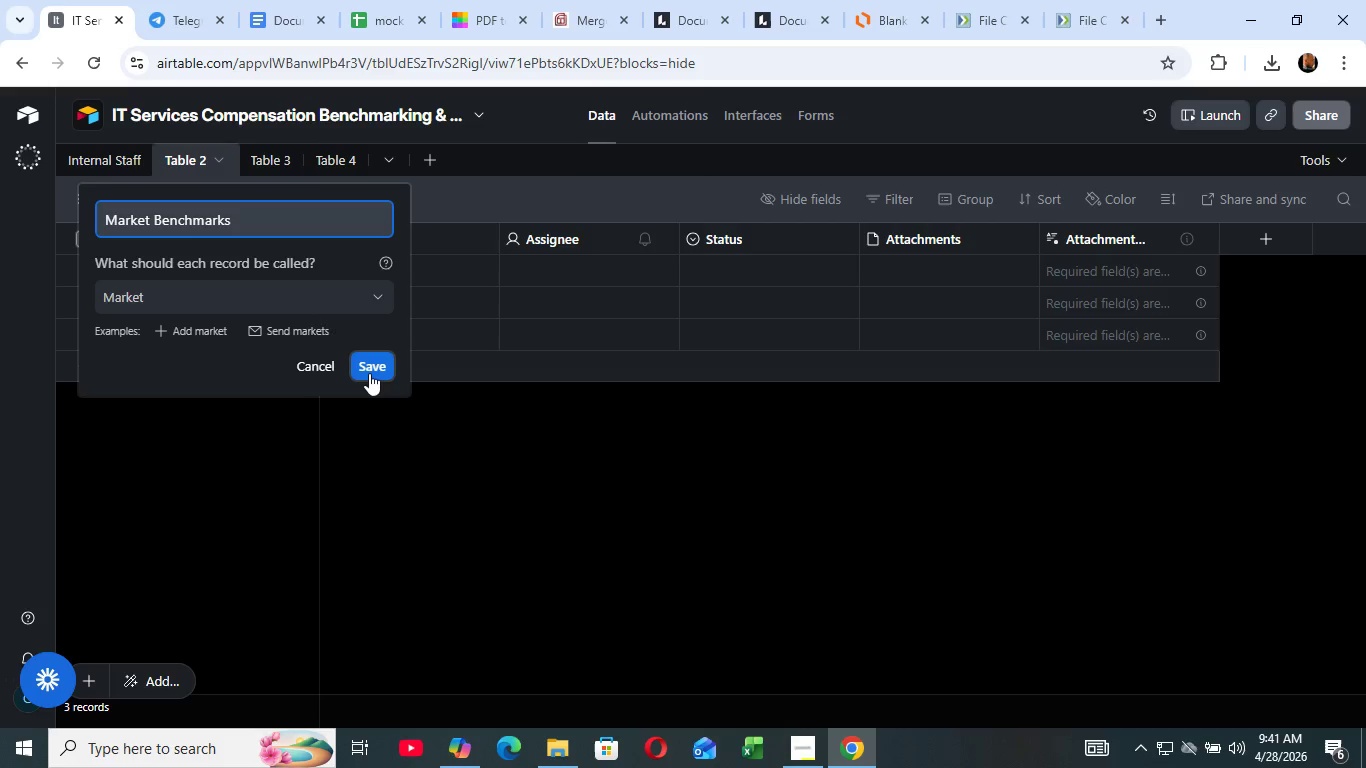 
left_click([369, 373])
 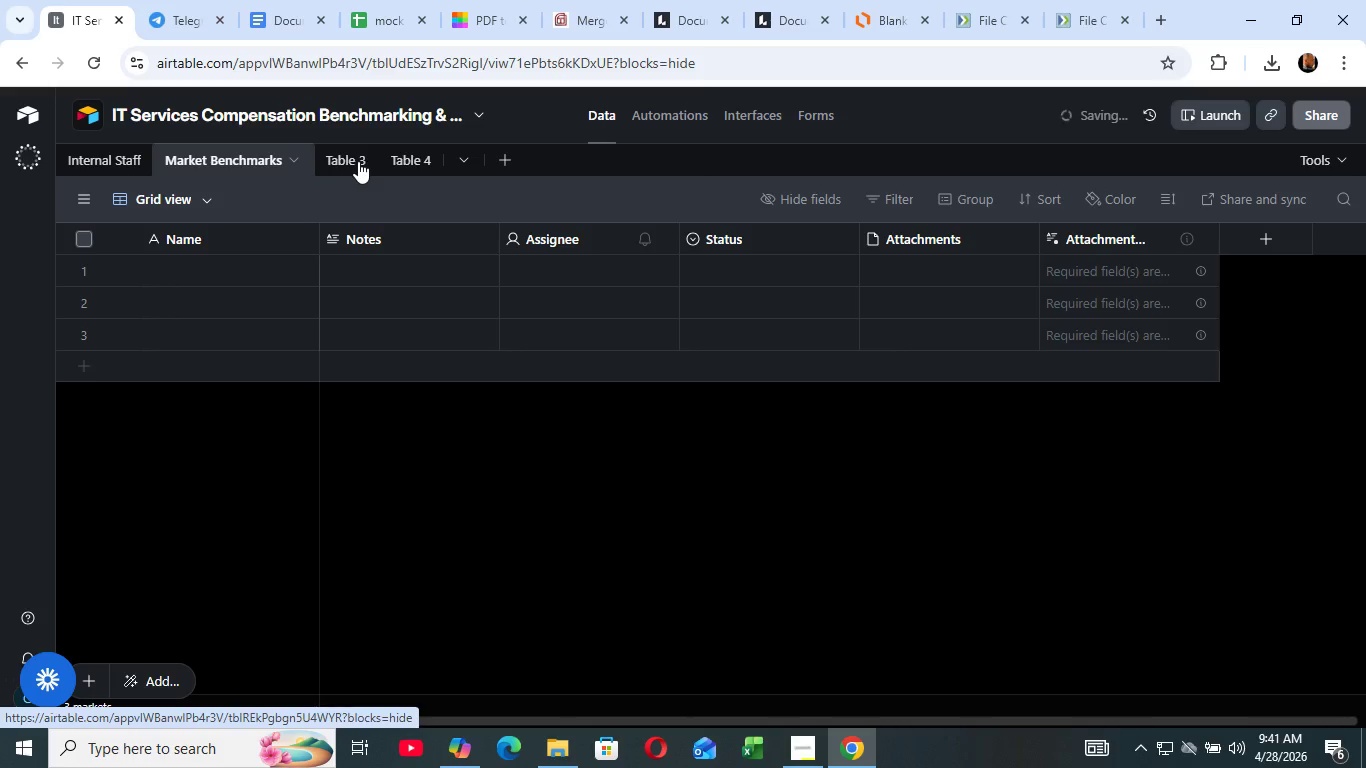 
left_click([358, 161])
 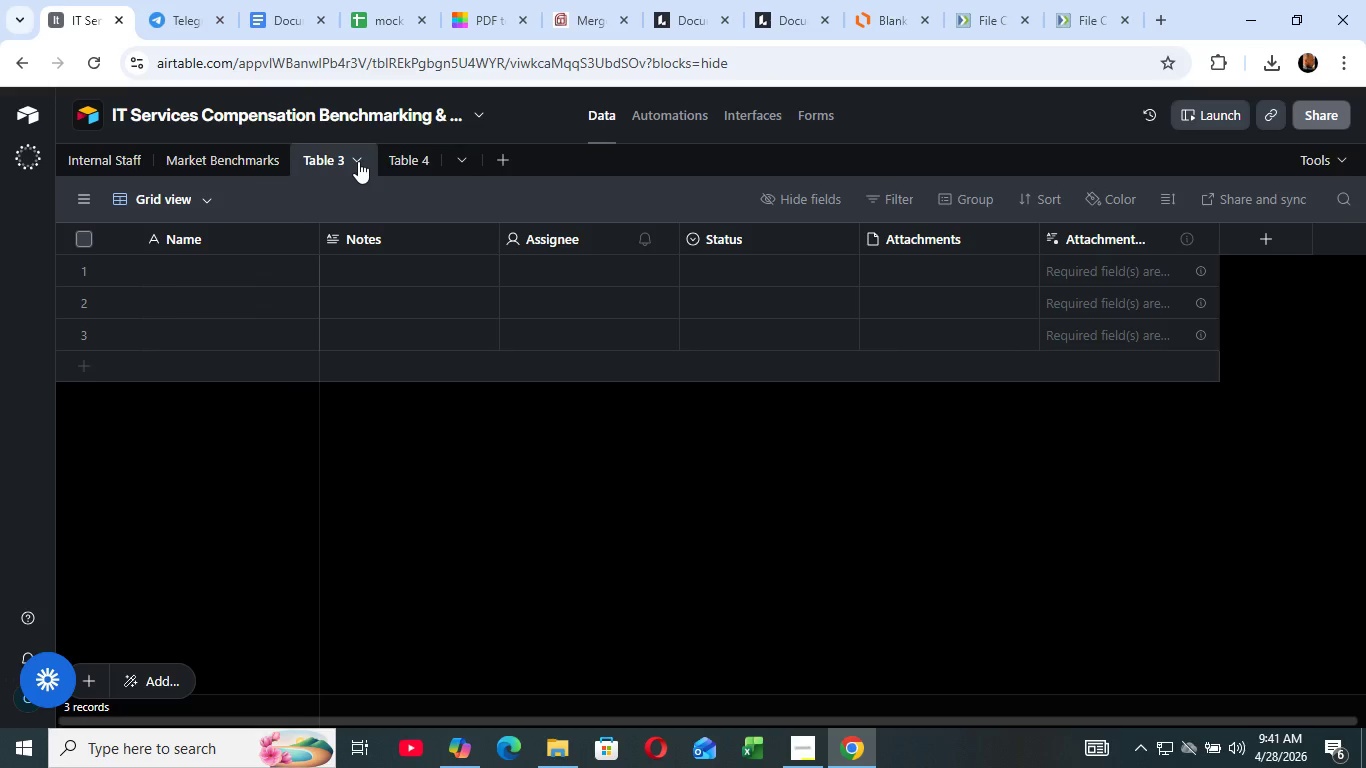 
wait(18.25)
 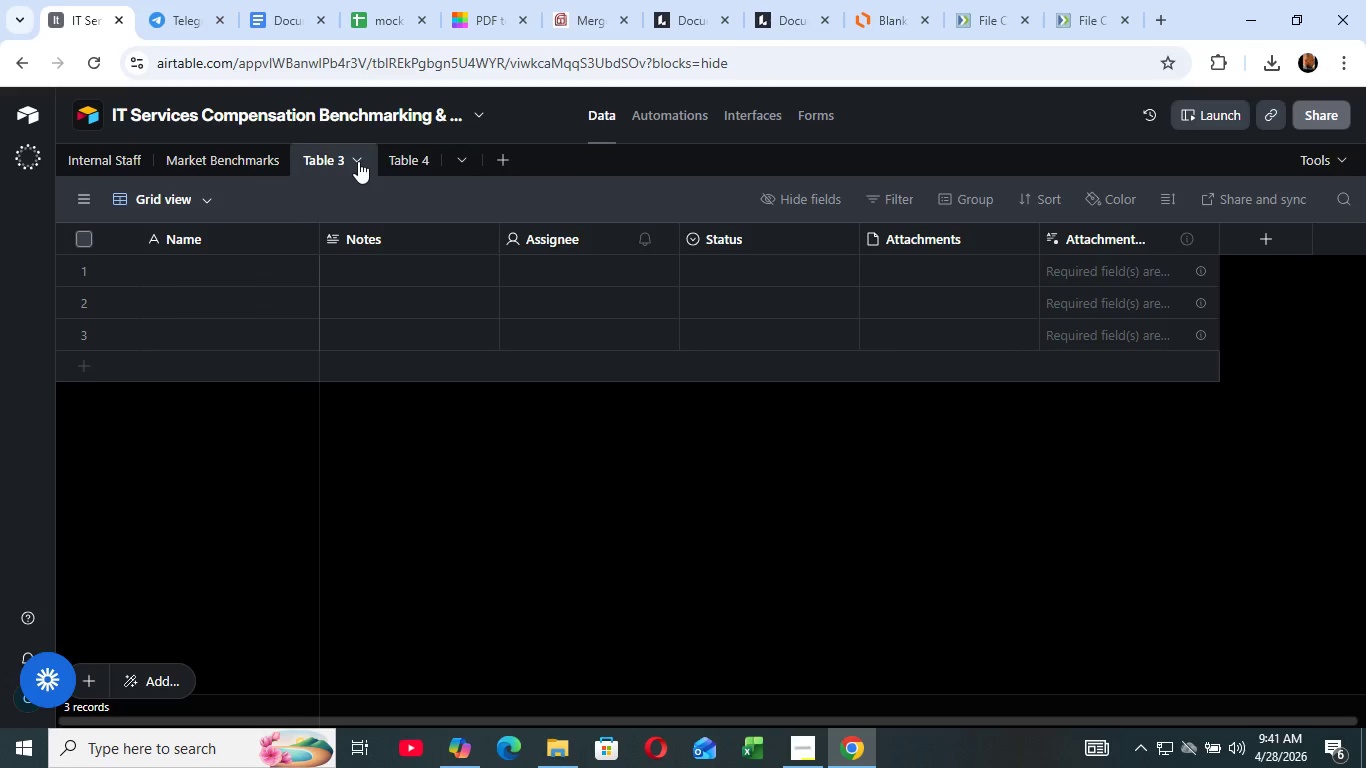 
left_click([356, 158])
 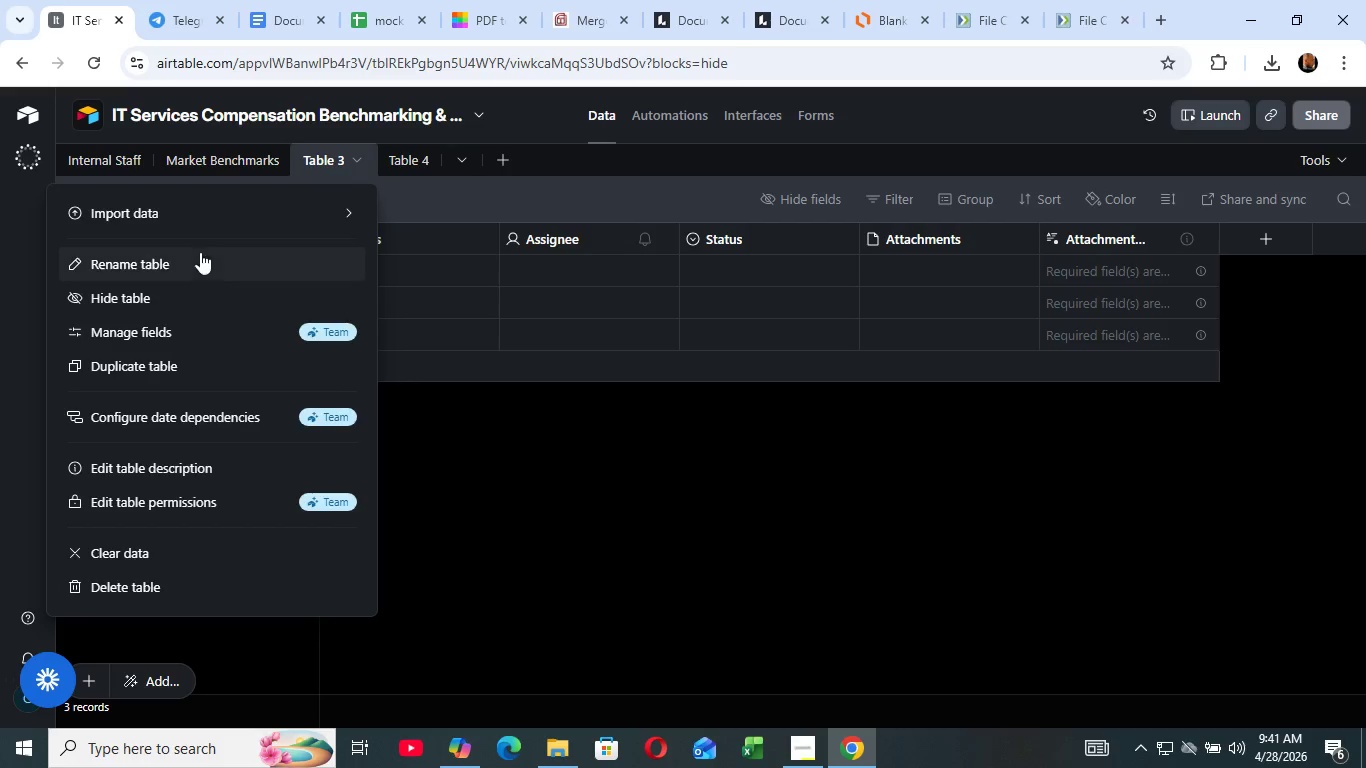 
left_click([205, 253])
 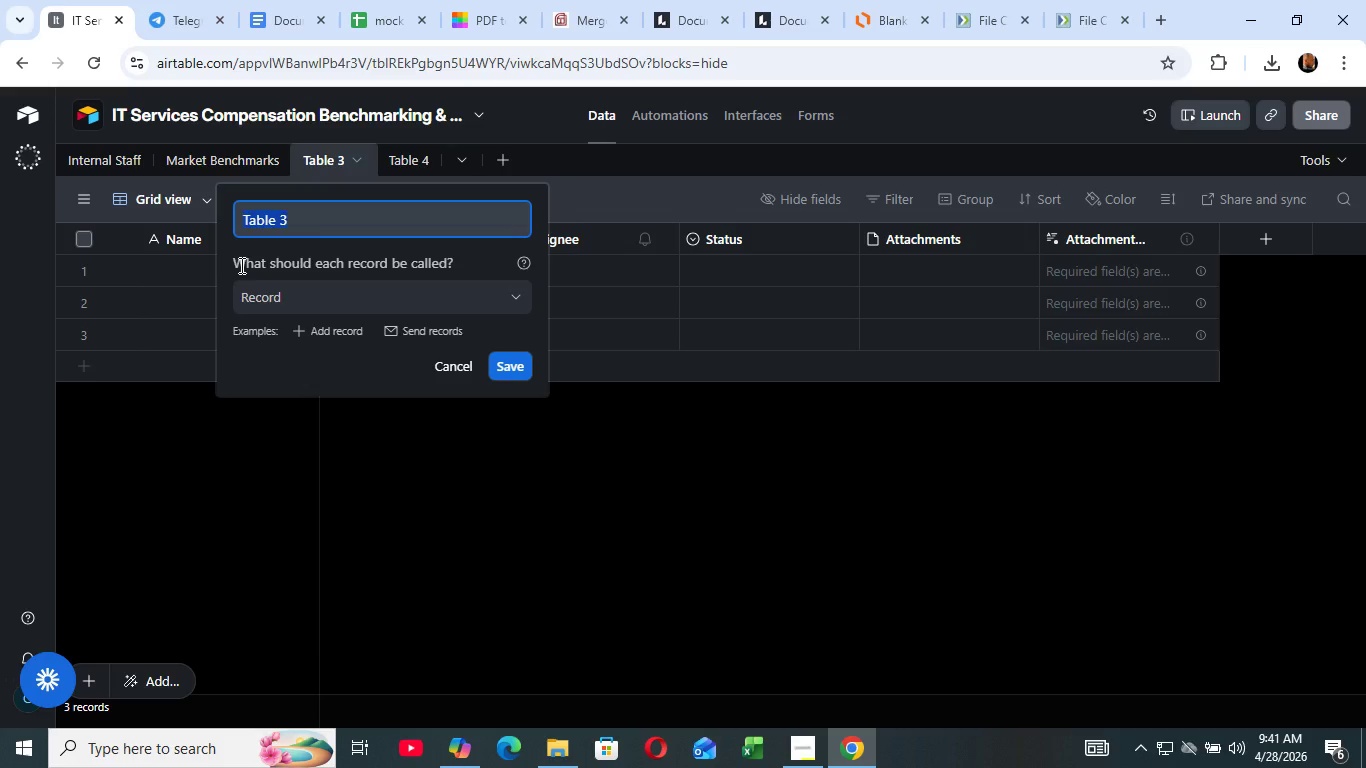 
key(Backspace)
 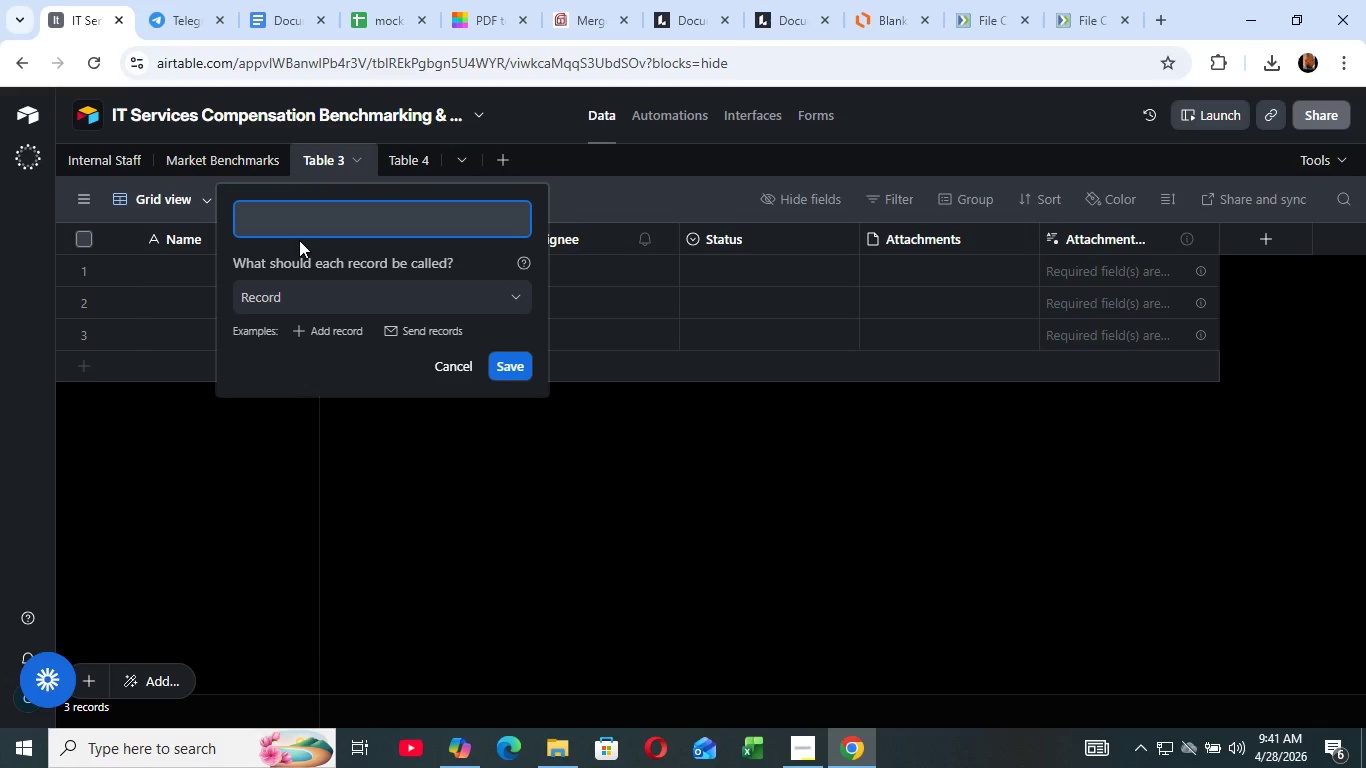 
wait(9.47)
 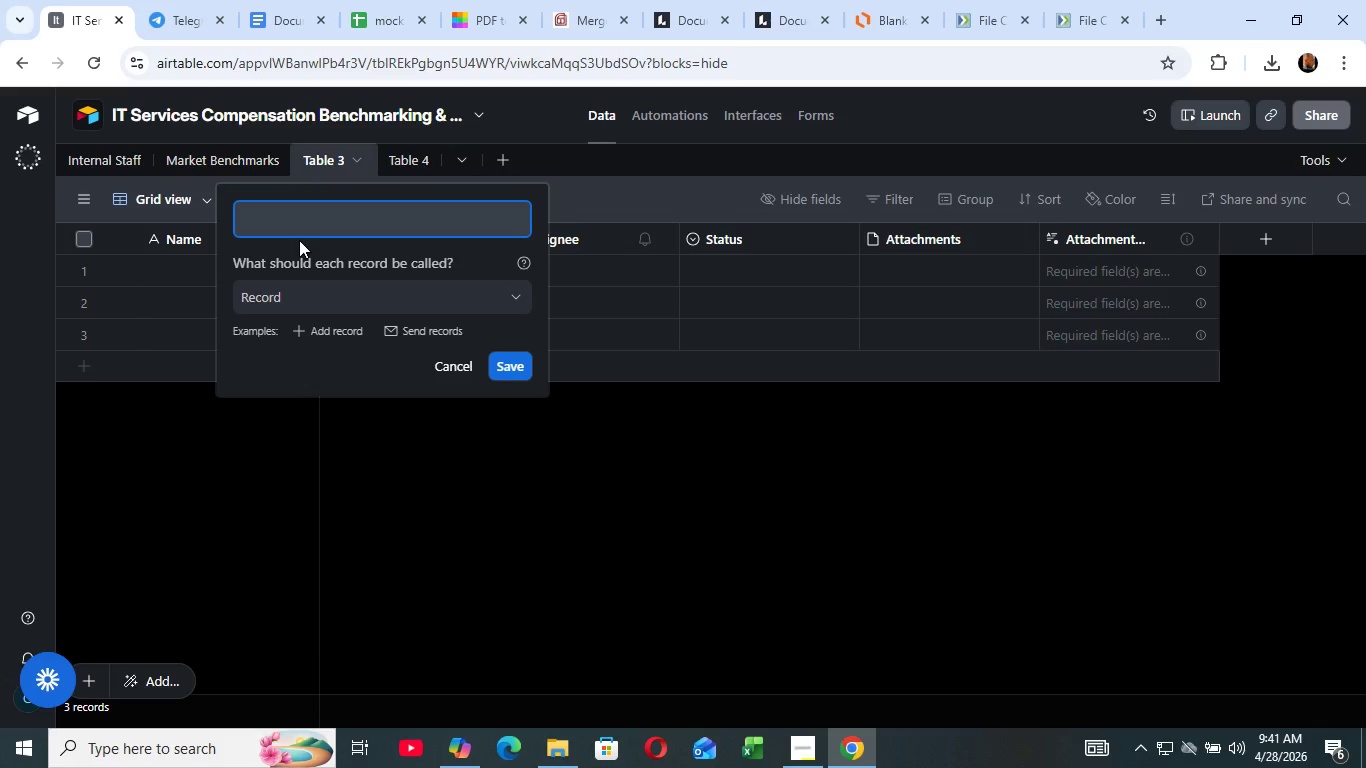 
type(Cer)
 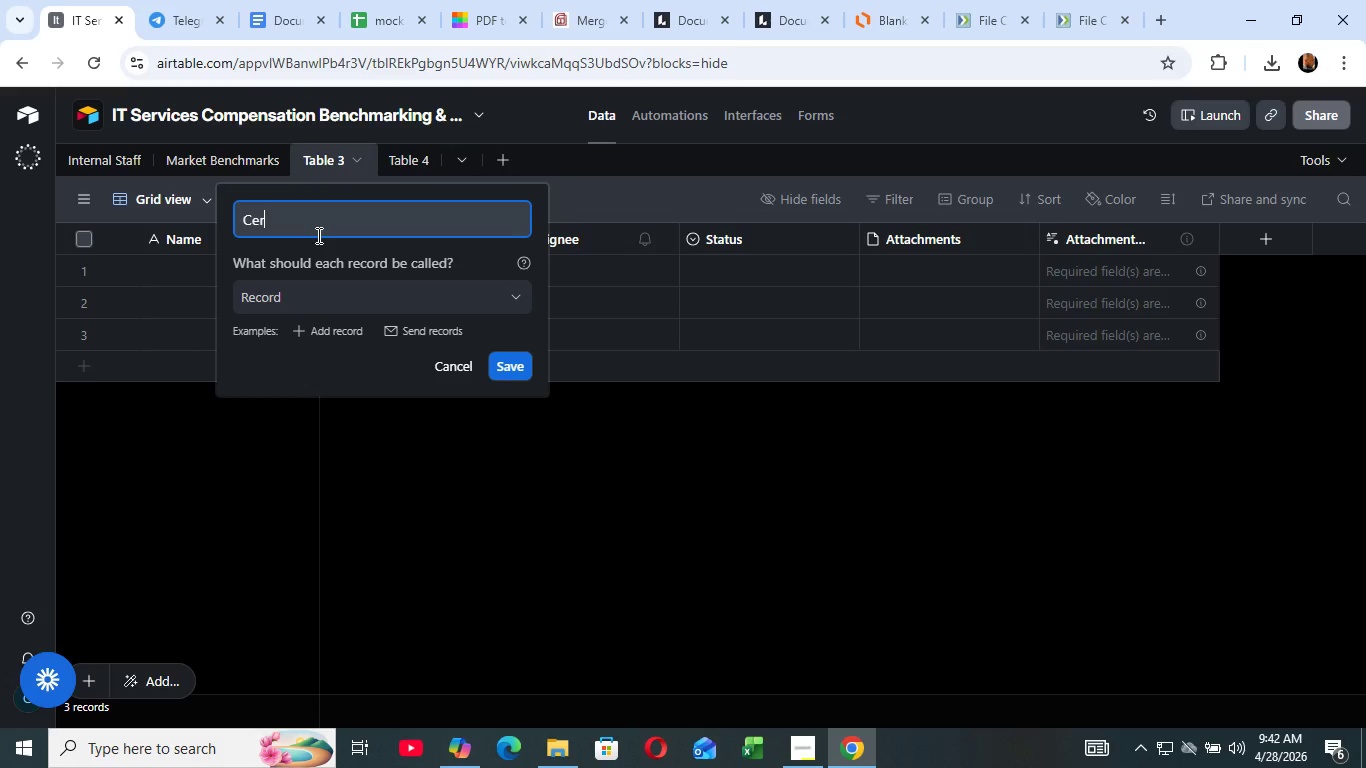 
wait(13.0)
 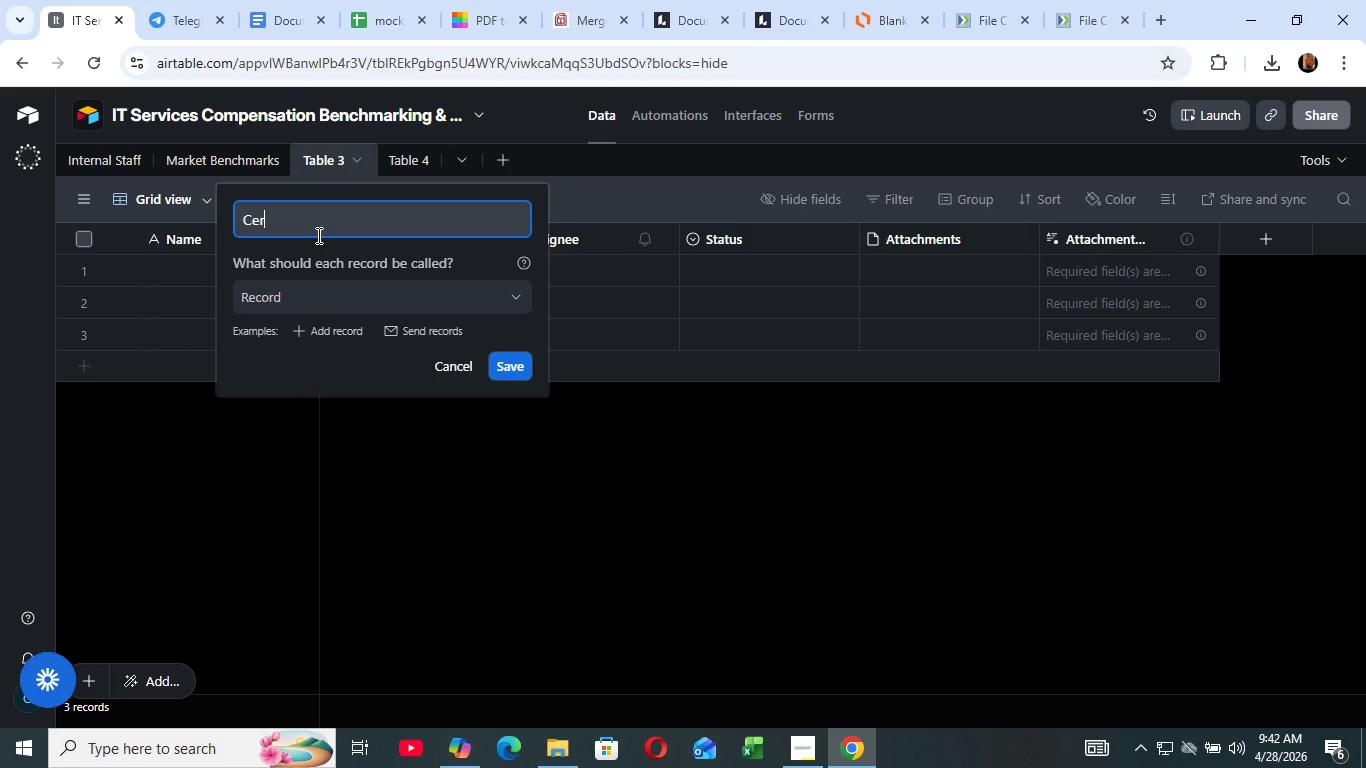 
type(tification)
 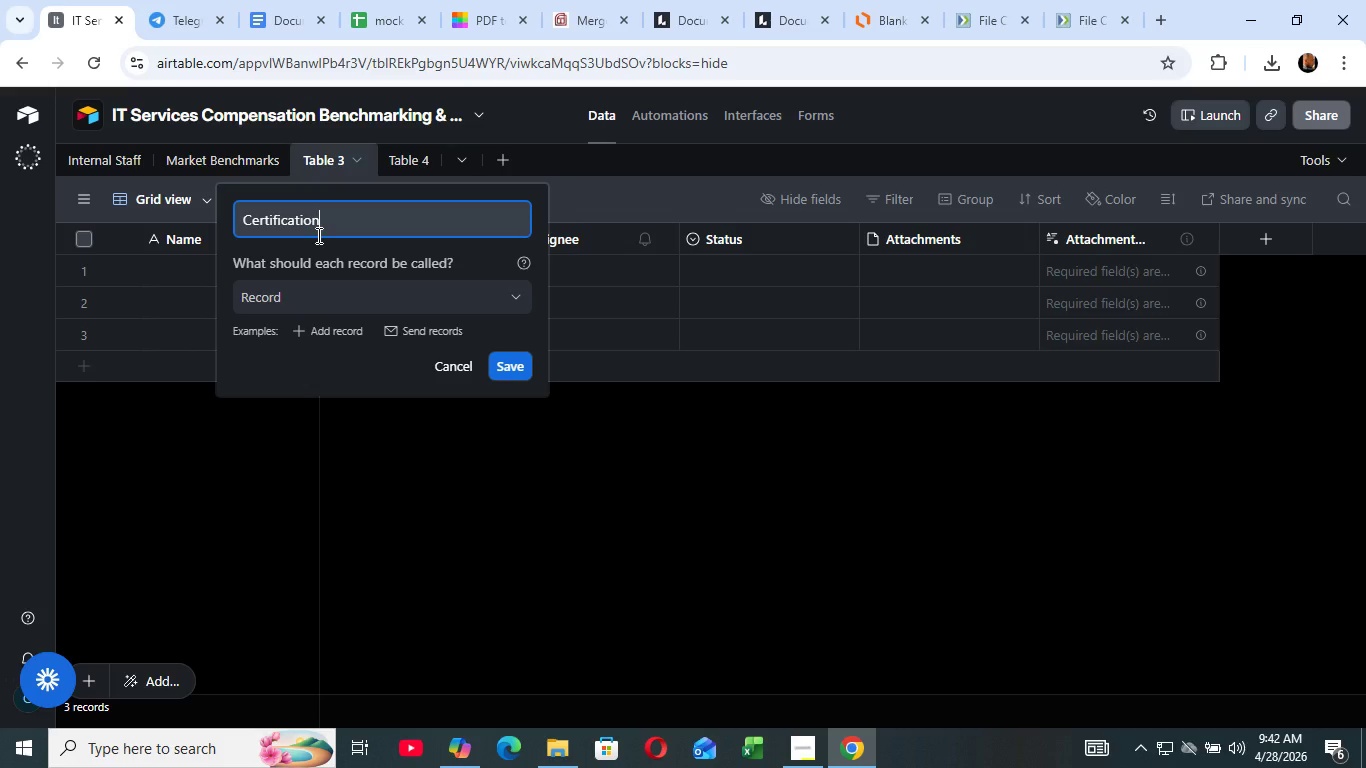 
wait(32.12)
 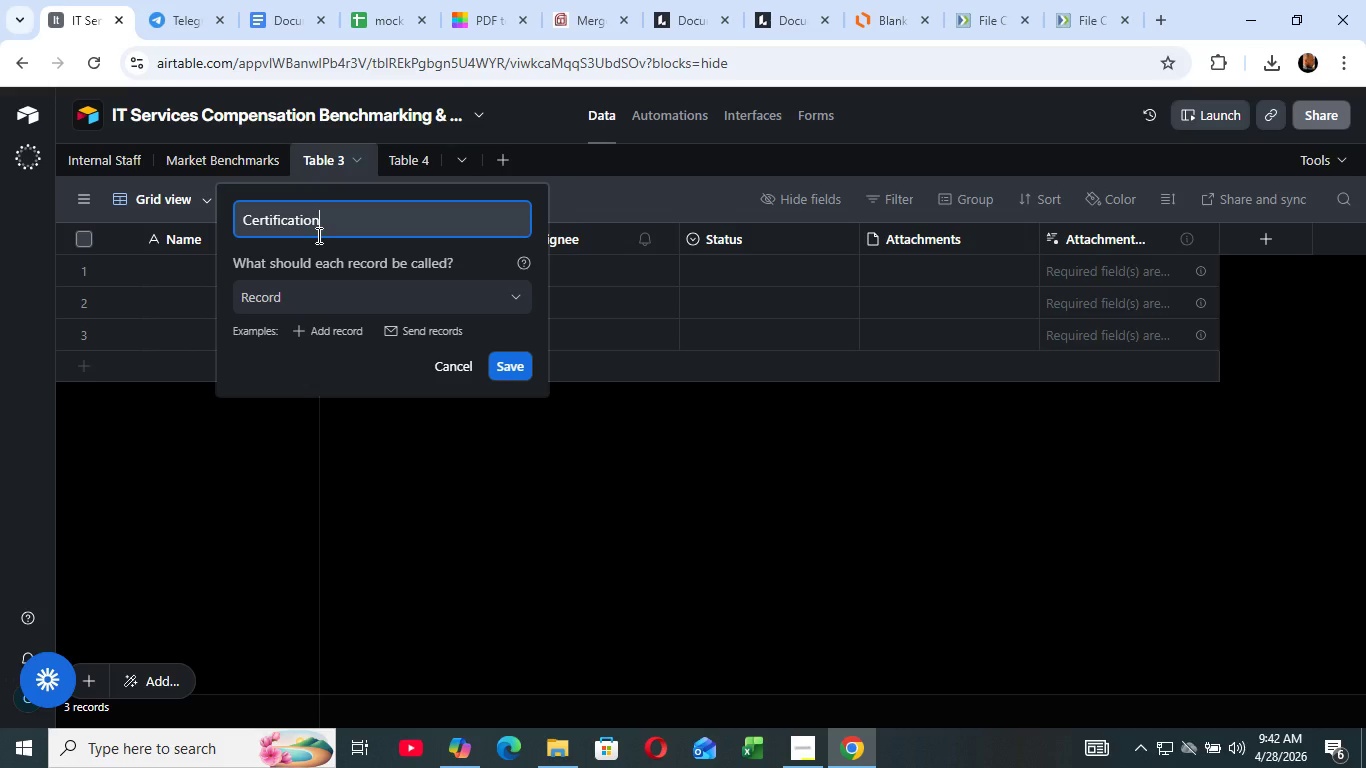 
type( Premia)
 